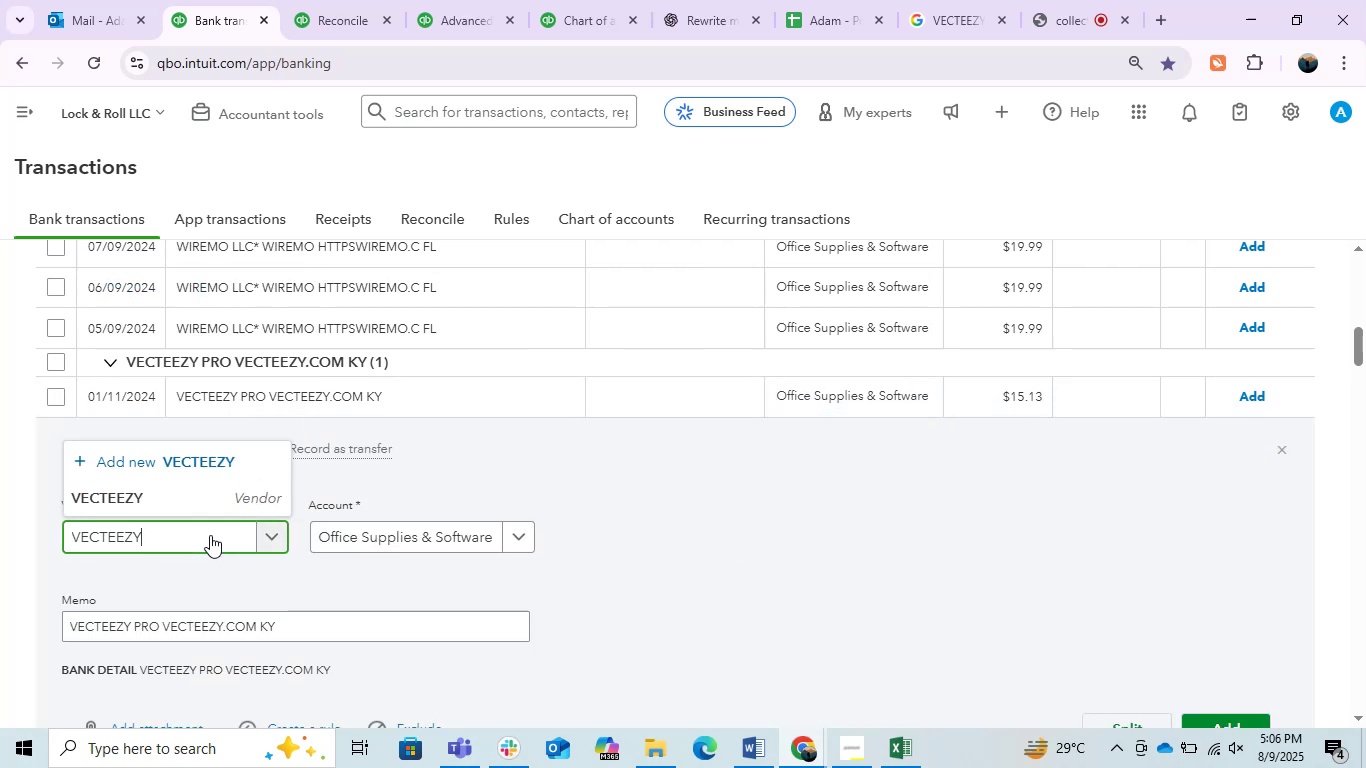 
left_click([187, 498])
 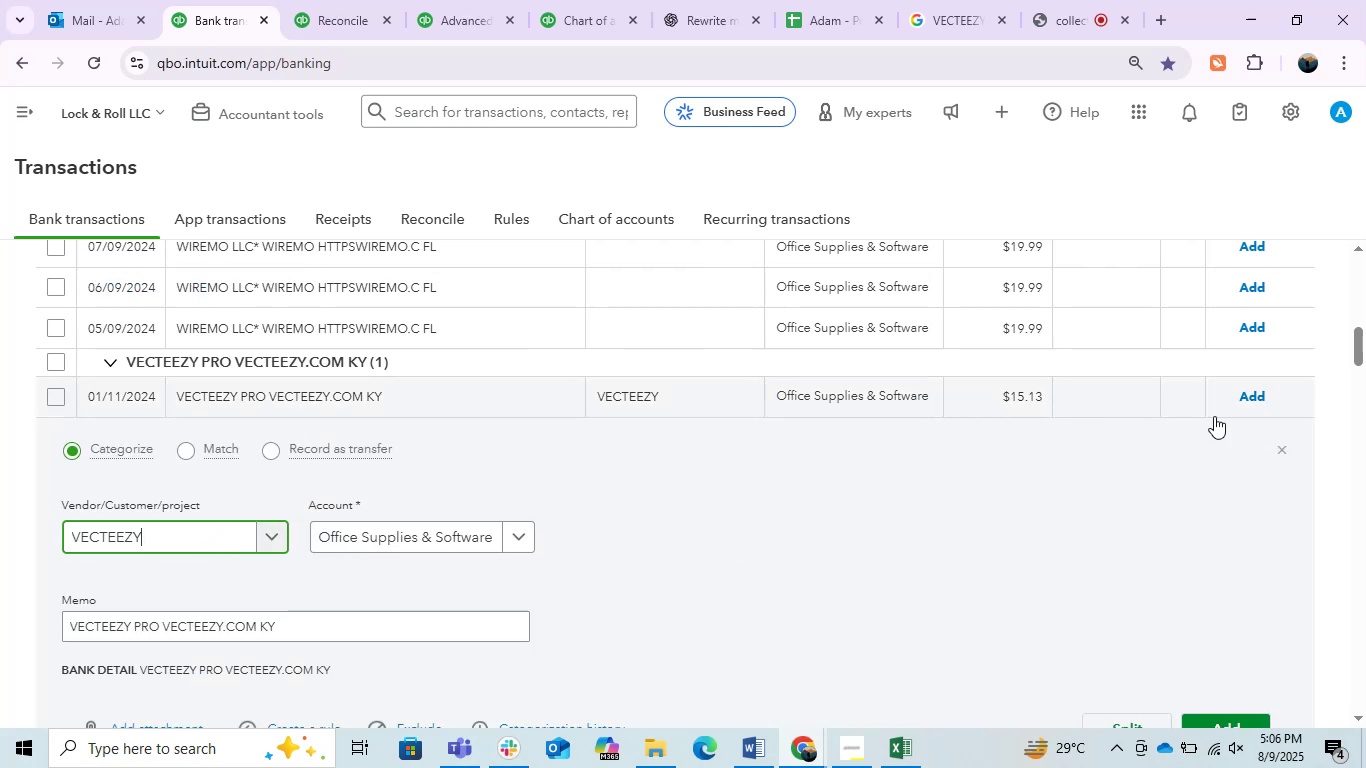 
left_click([1256, 397])
 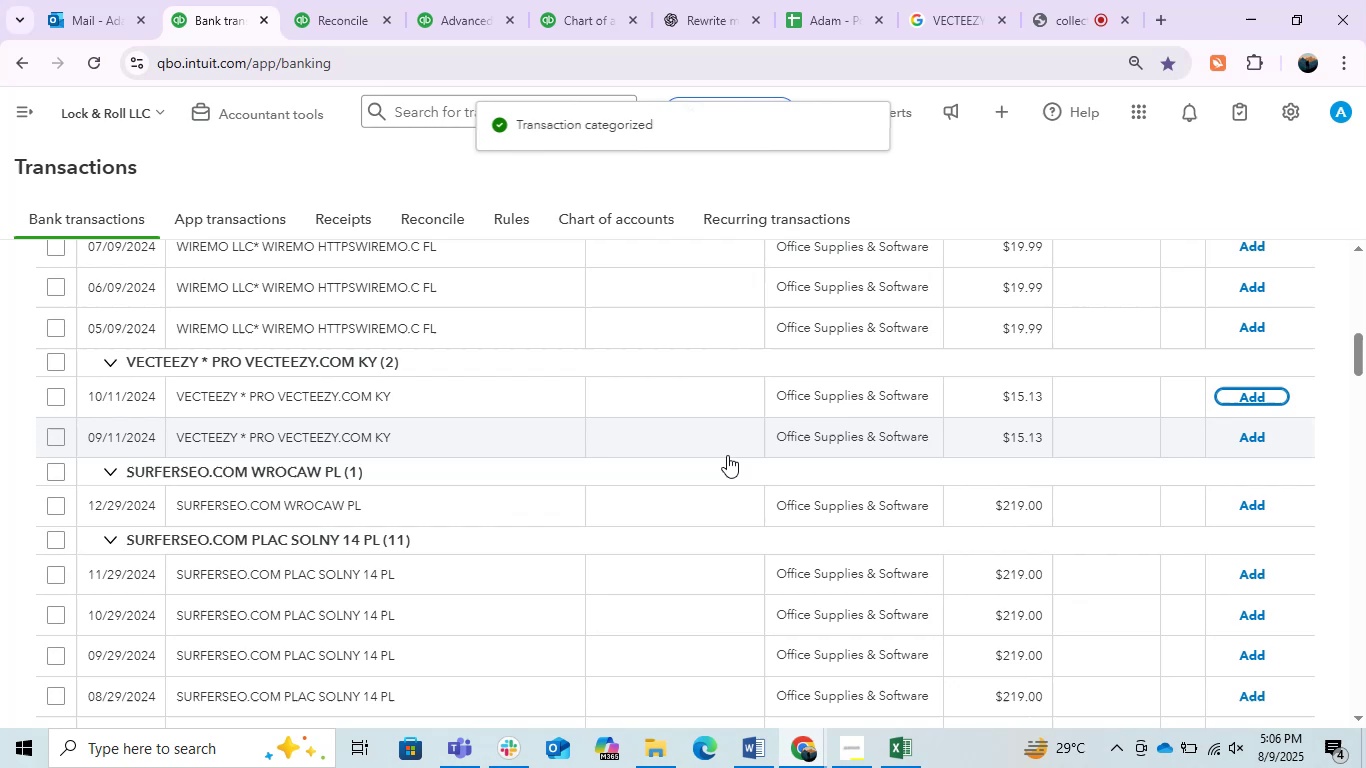 
left_click([649, 403])
 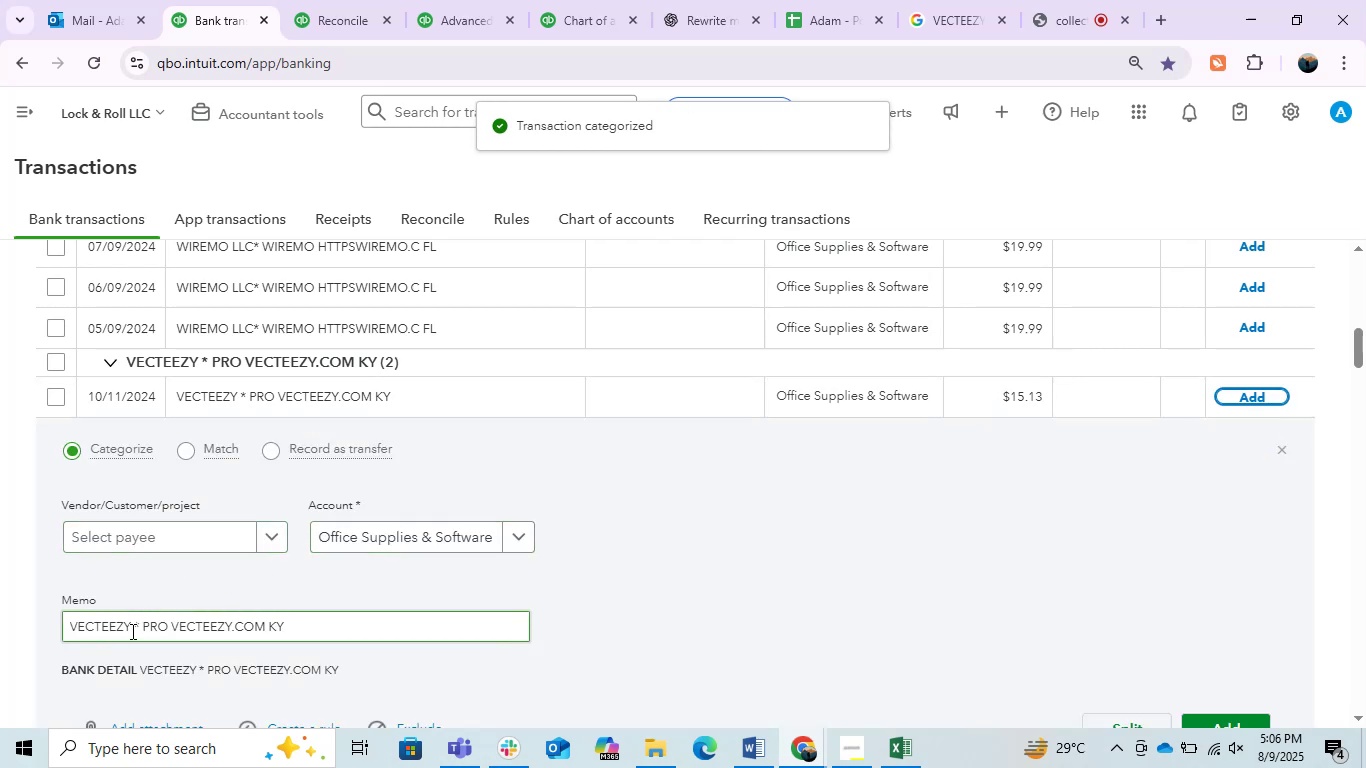 
left_click([136, 549])
 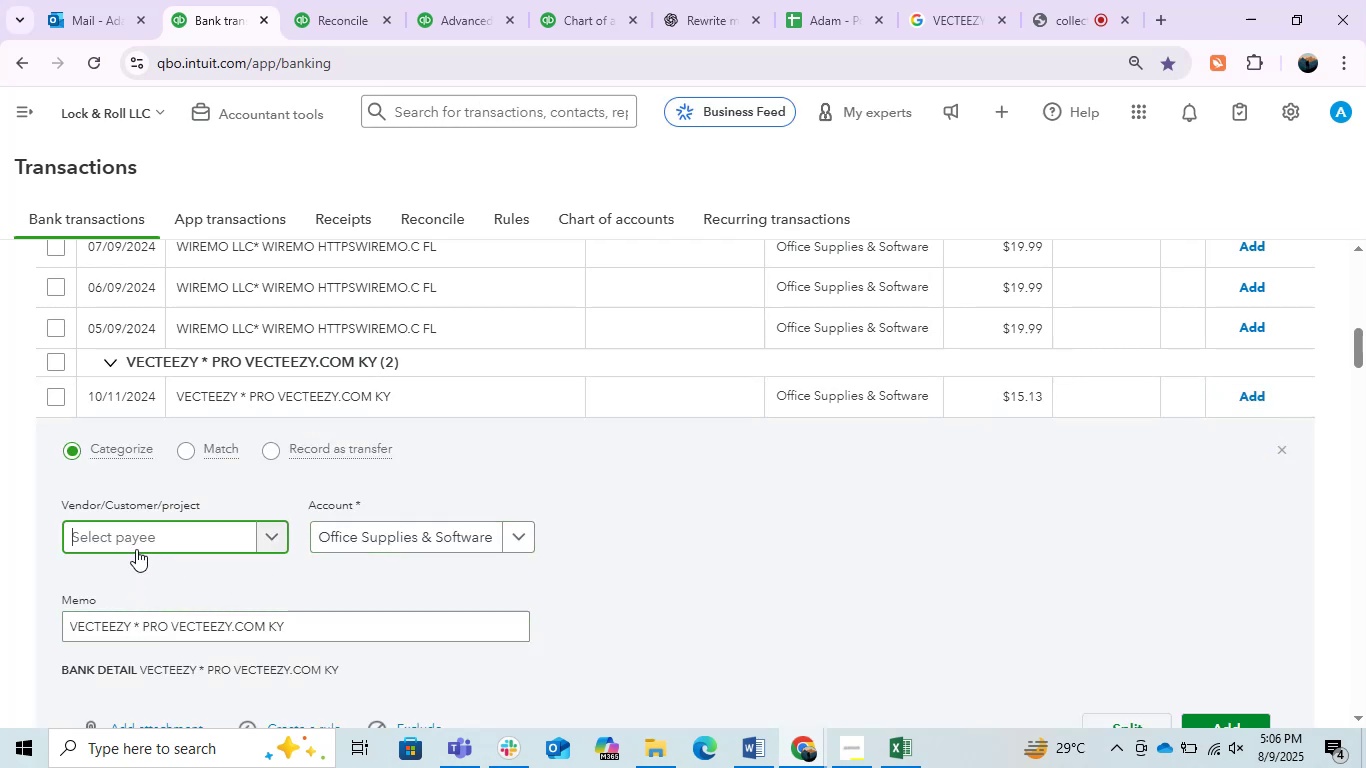 
key(Control+V)
 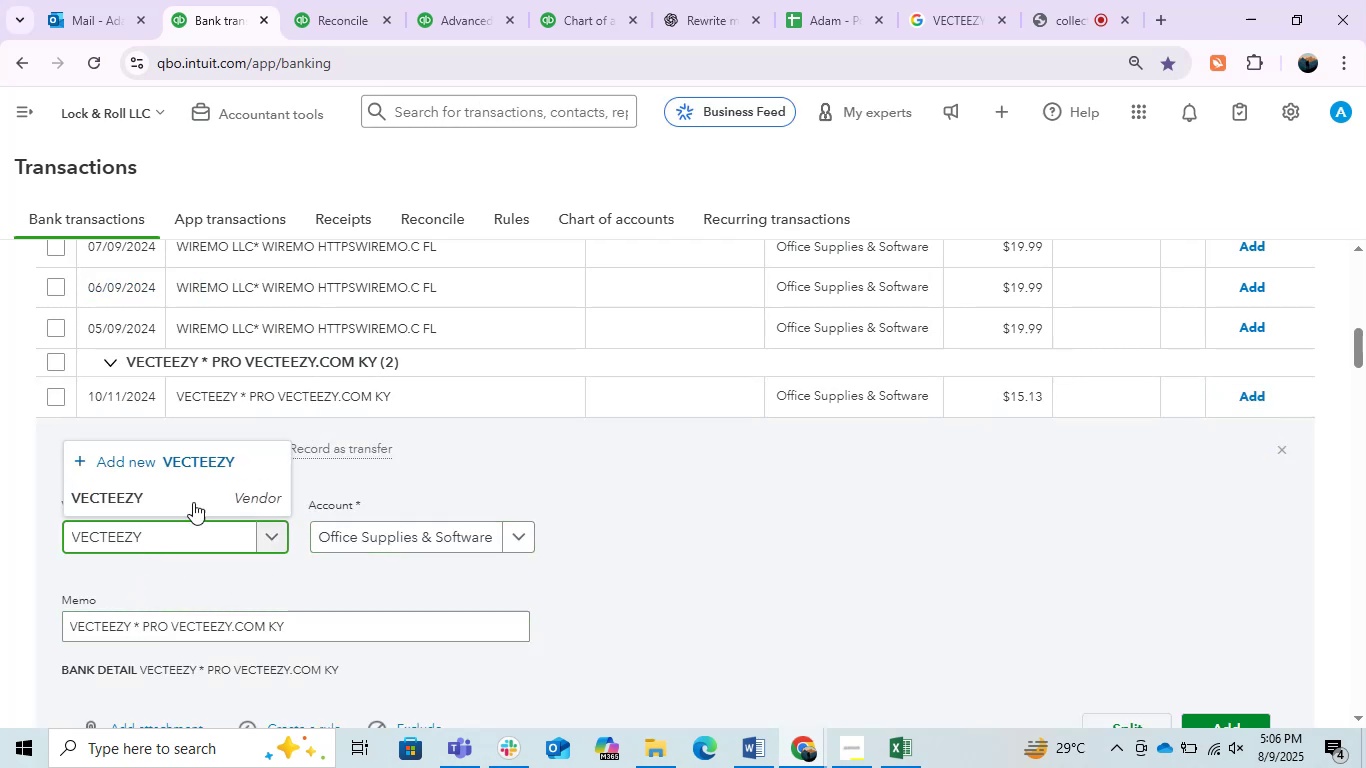 
left_click([193, 497])
 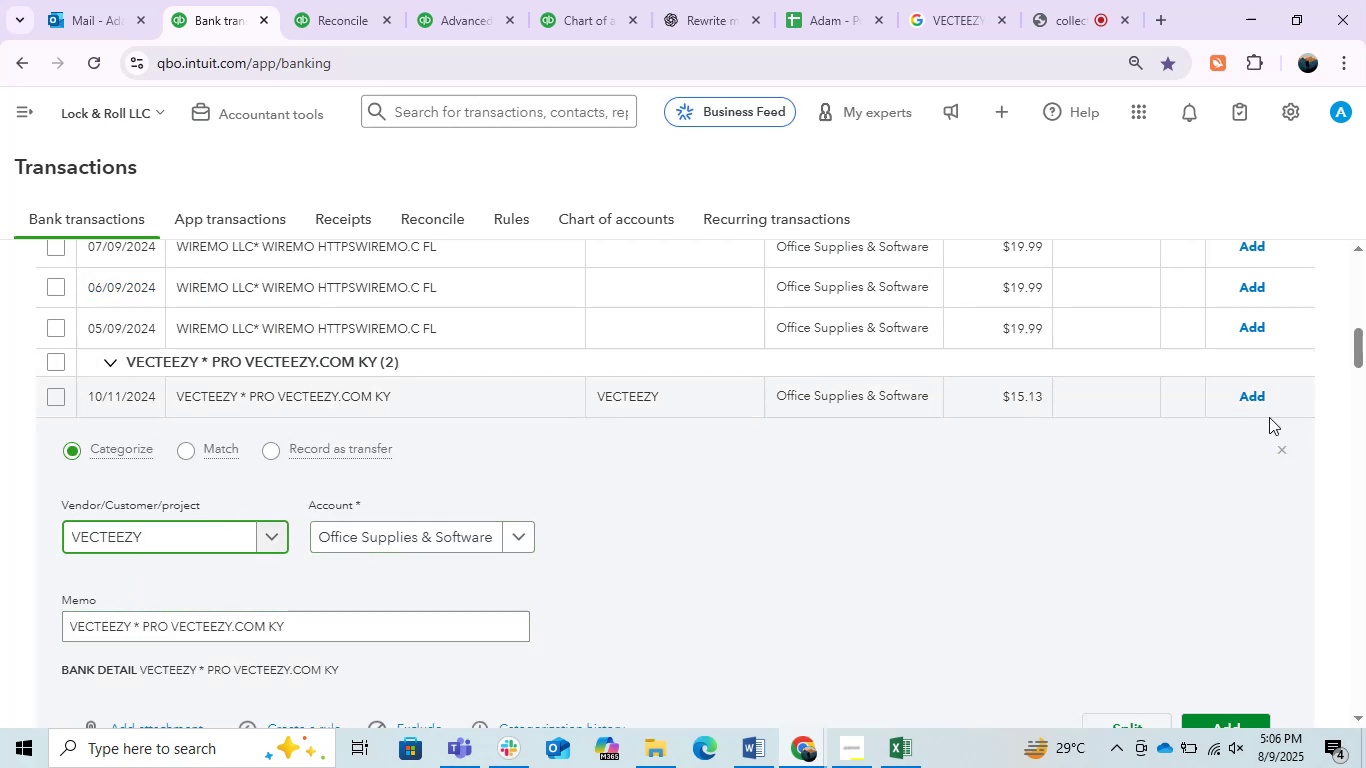 
left_click([1254, 405])
 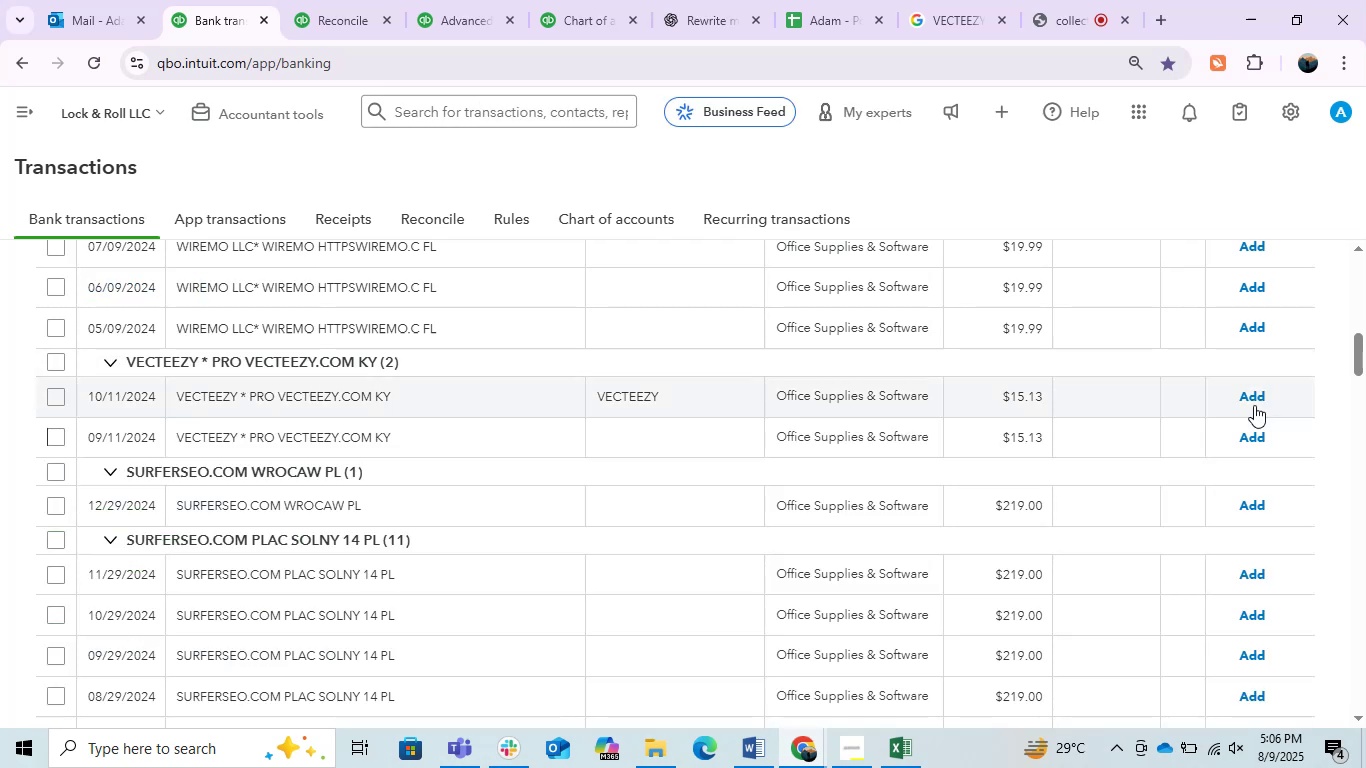 
left_click([1253, 401])
 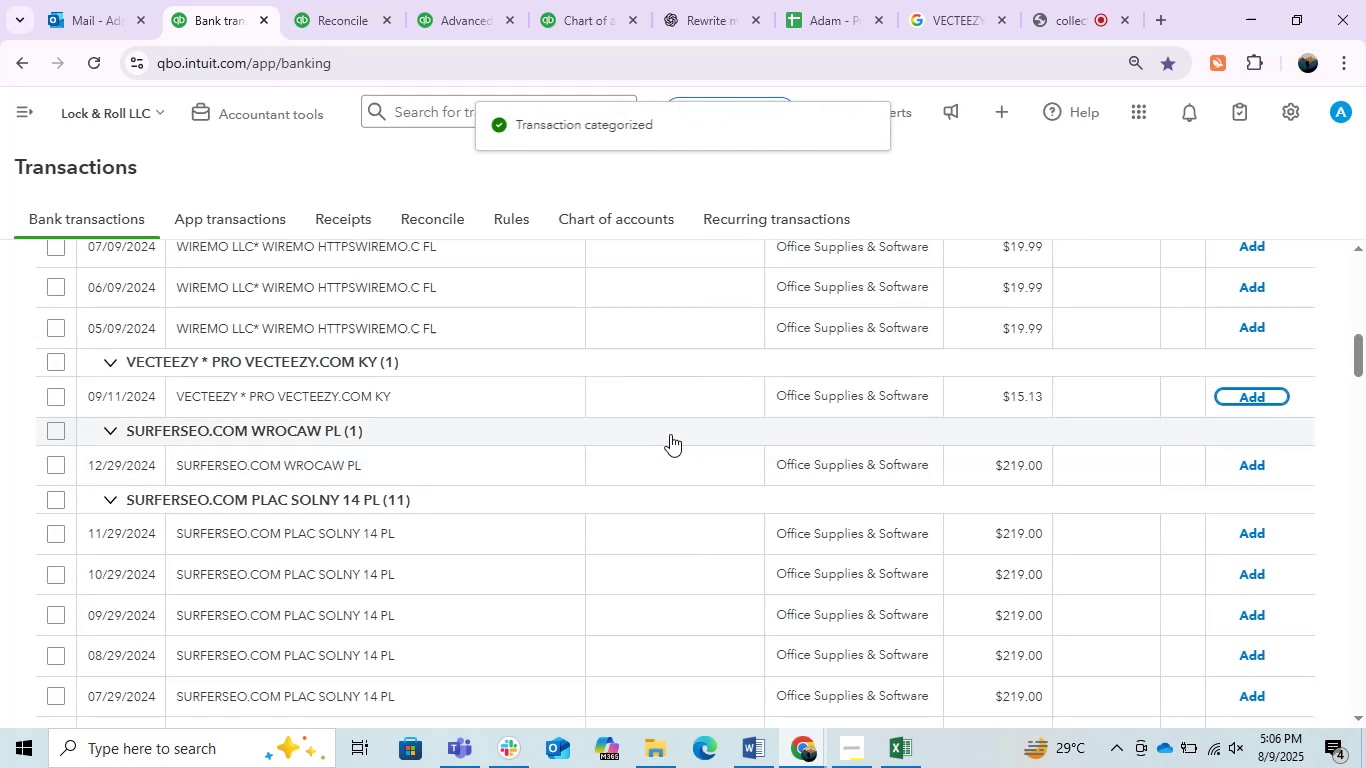 
left_click([683, 395])
 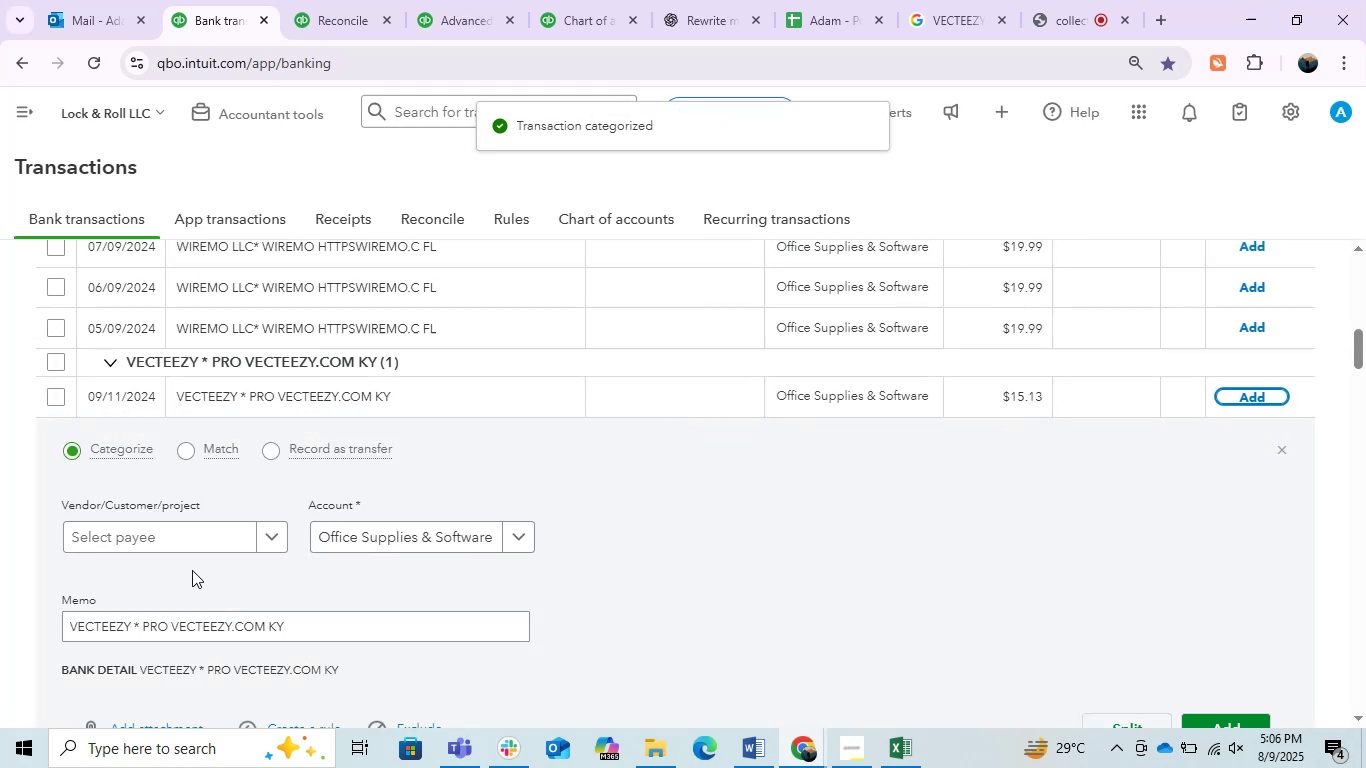 
left_click([133, 543])
 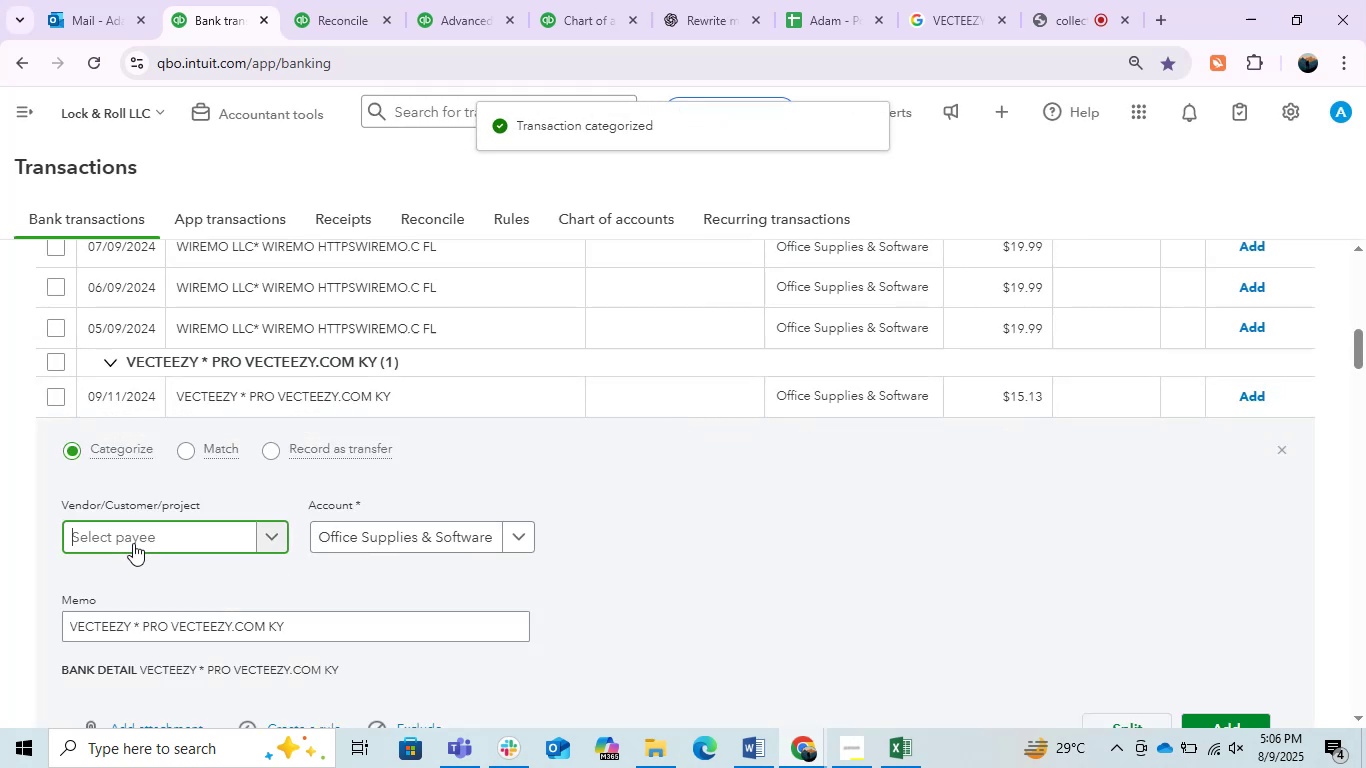 
key(Control+V)
 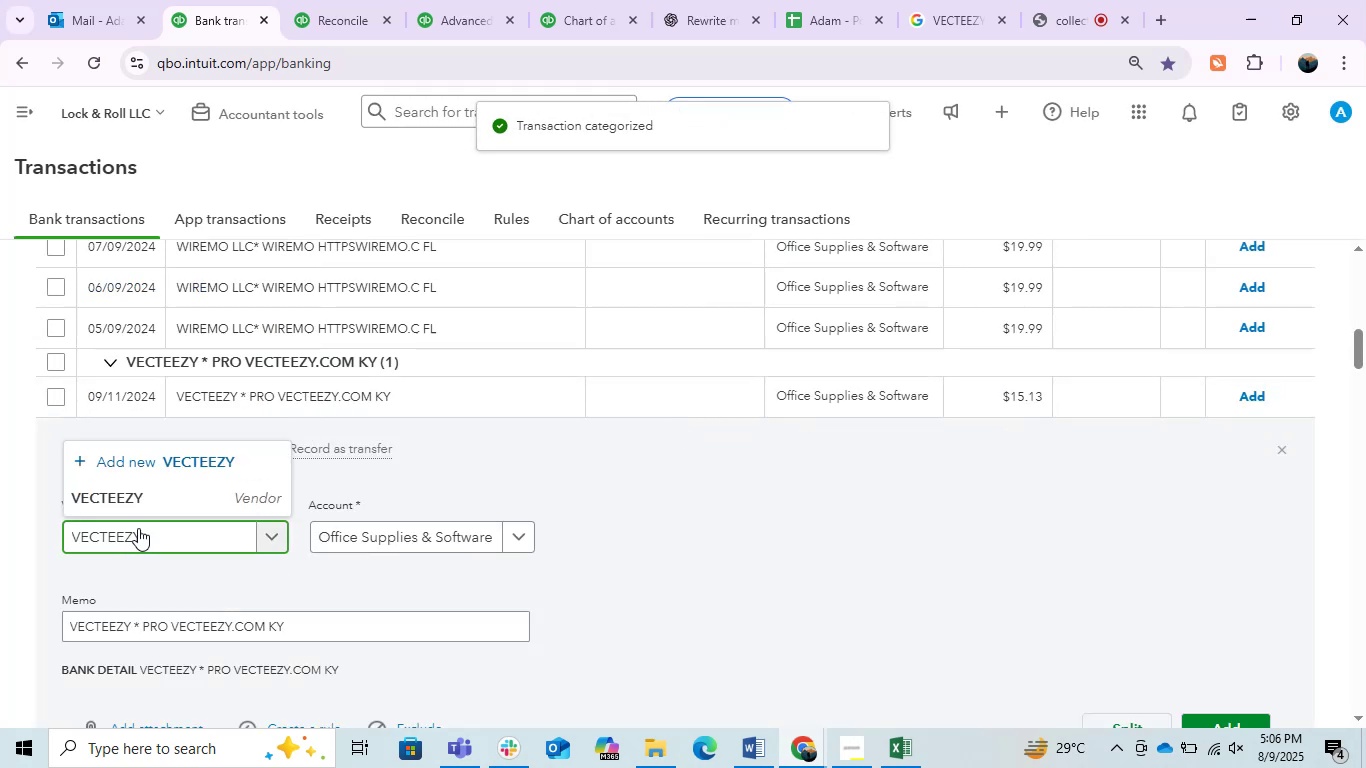 
left_click([159, 493])
 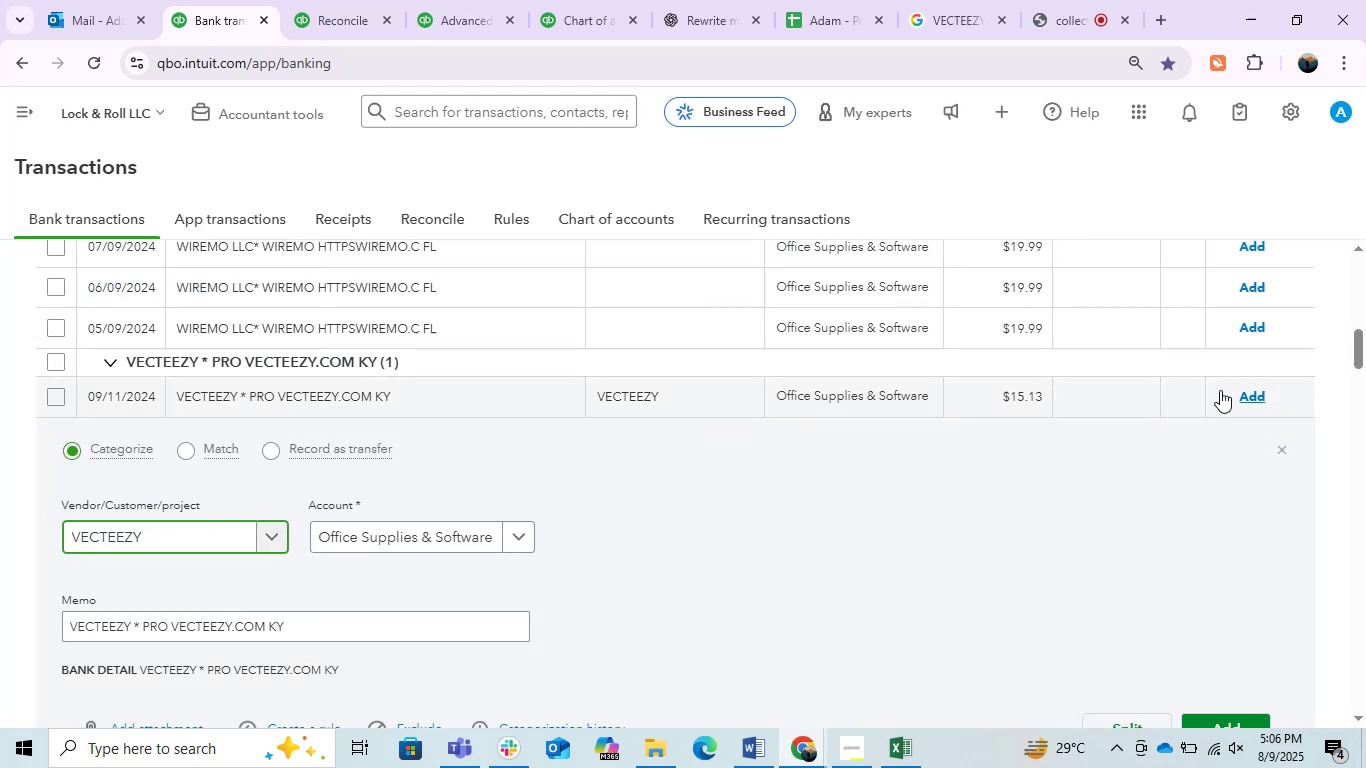 
left_click([1253, 393])
 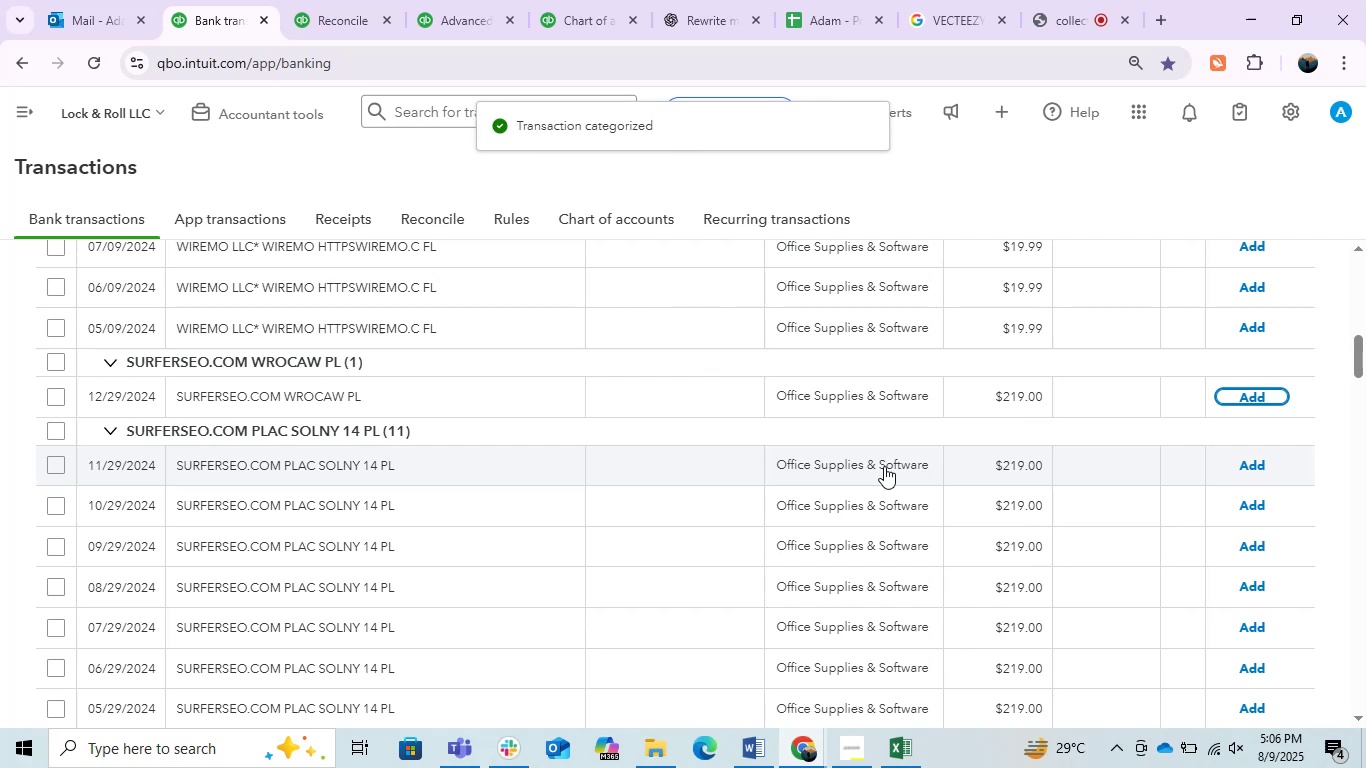 
wait(6.91)
 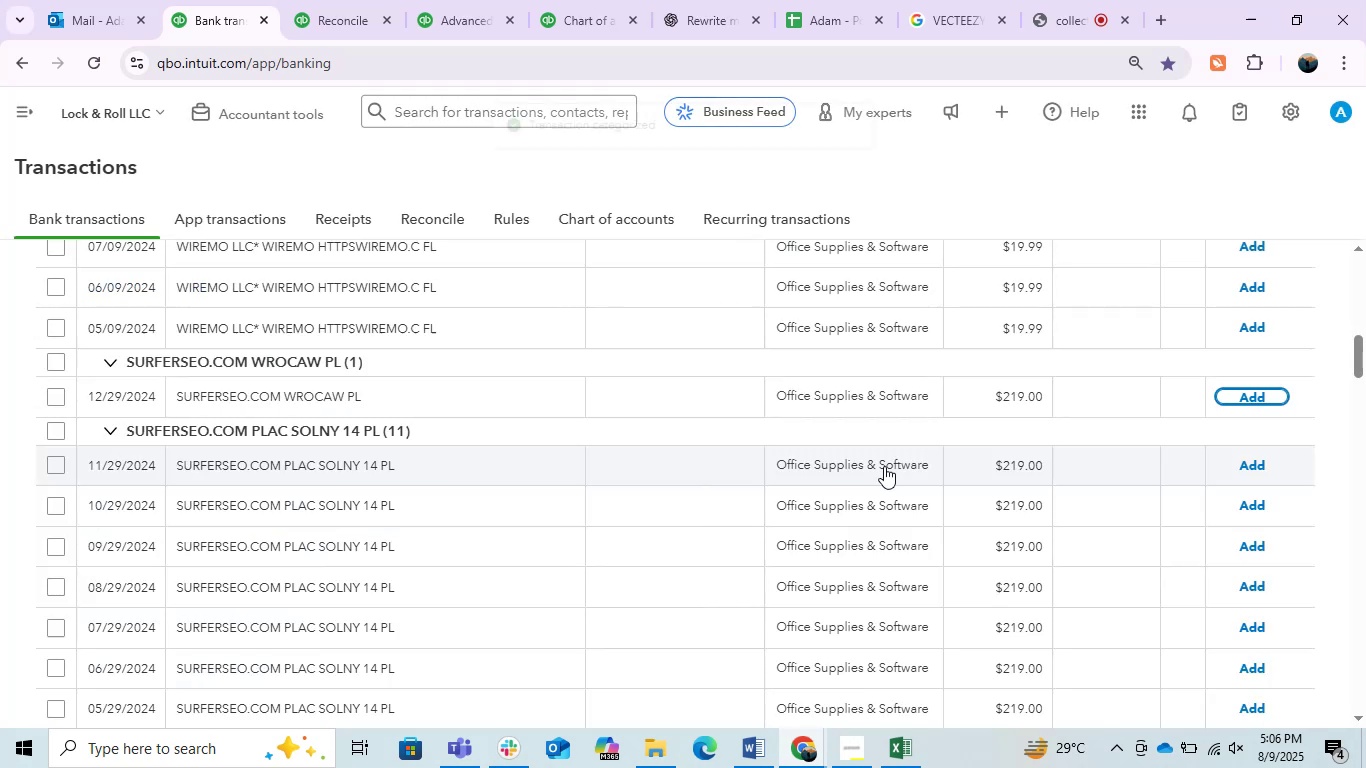 
scroll: coordinate [656, 538], scroll_direction: up, amount: 1.0
 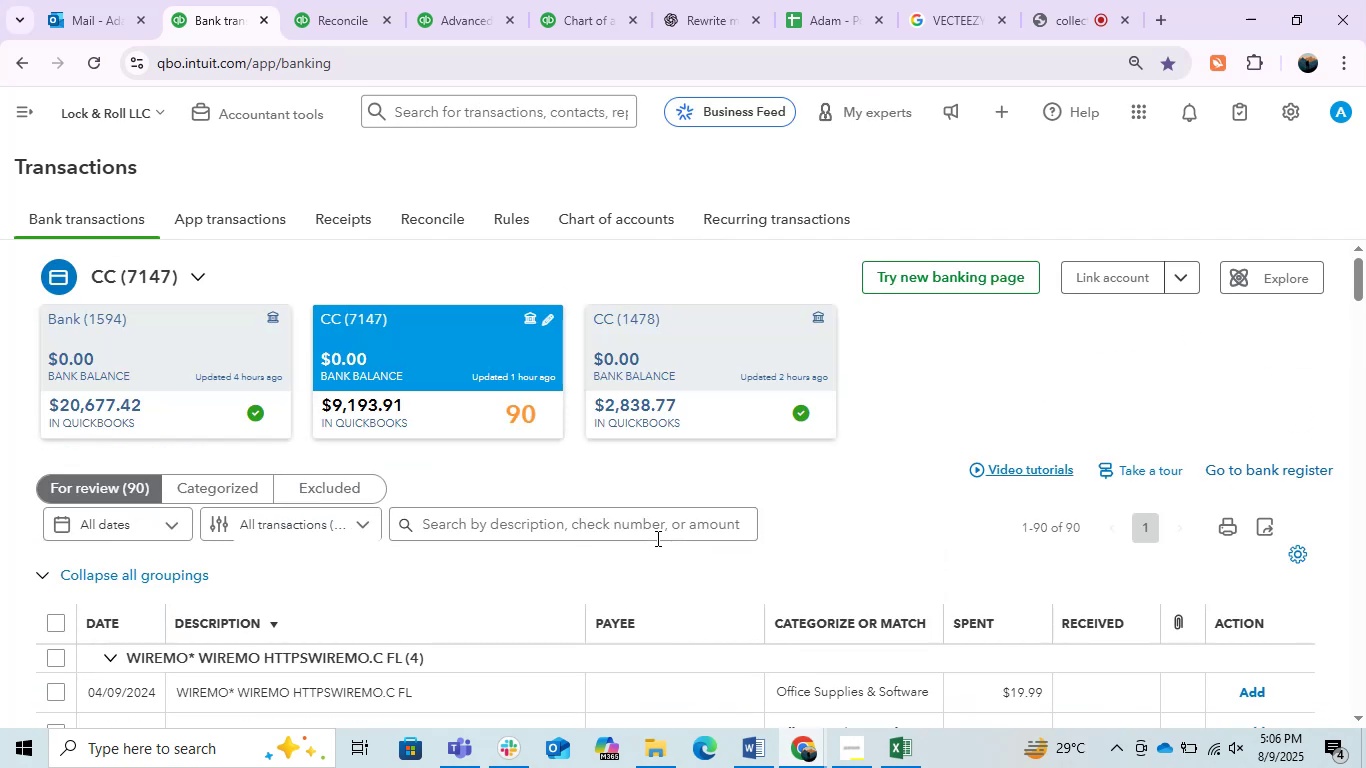 
scroll: coordinate [656, 538], scroll_direction: down, amount: 1.0
 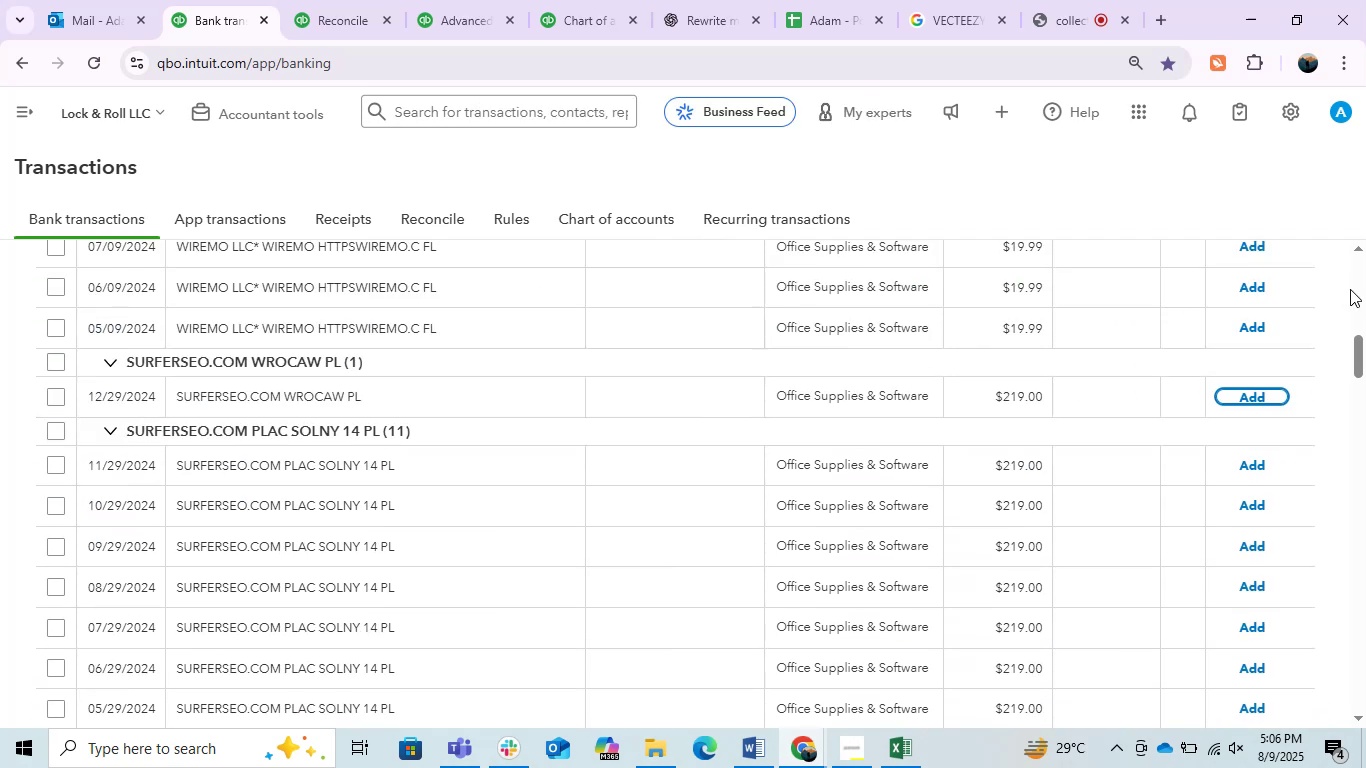 
left_click_drag(start_coordinate=[1360, 357], to_coordinate=[1365, 367])
 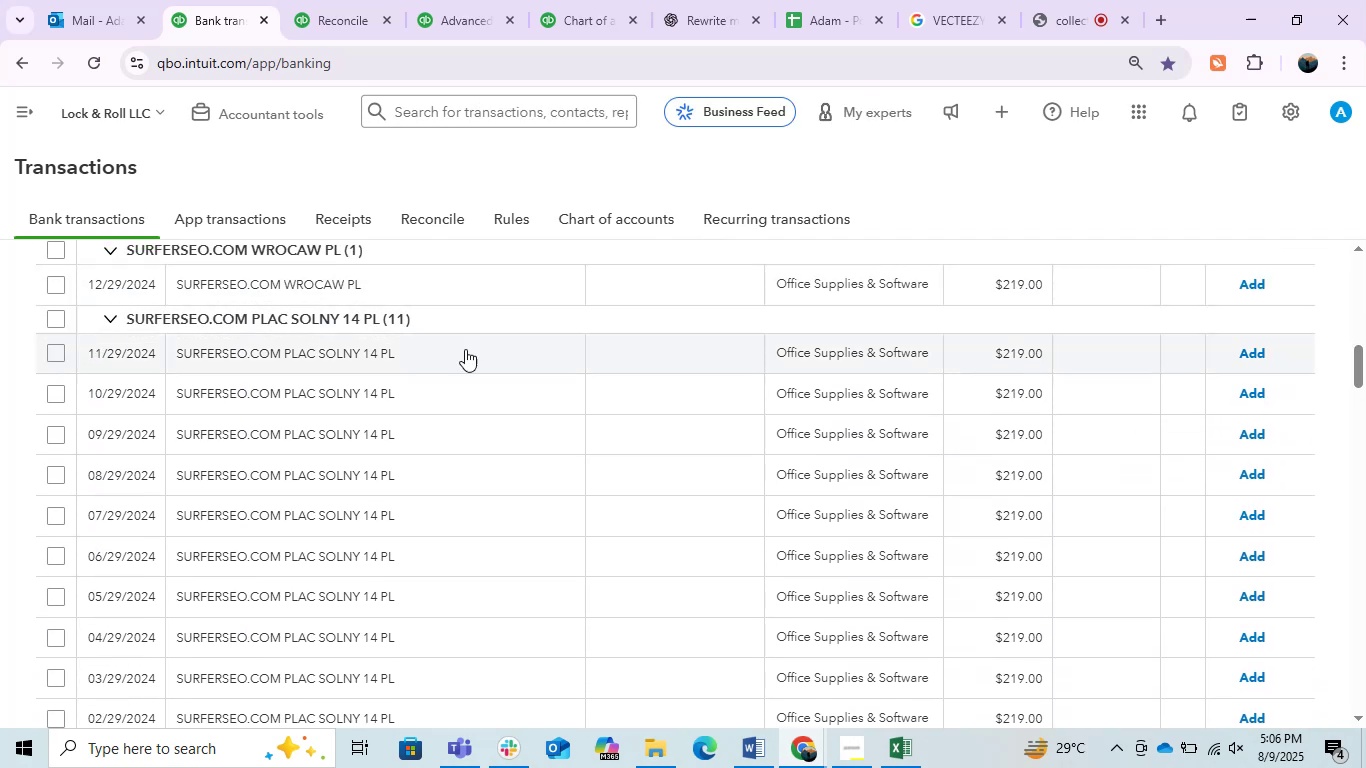 
left_click([459, 351])
 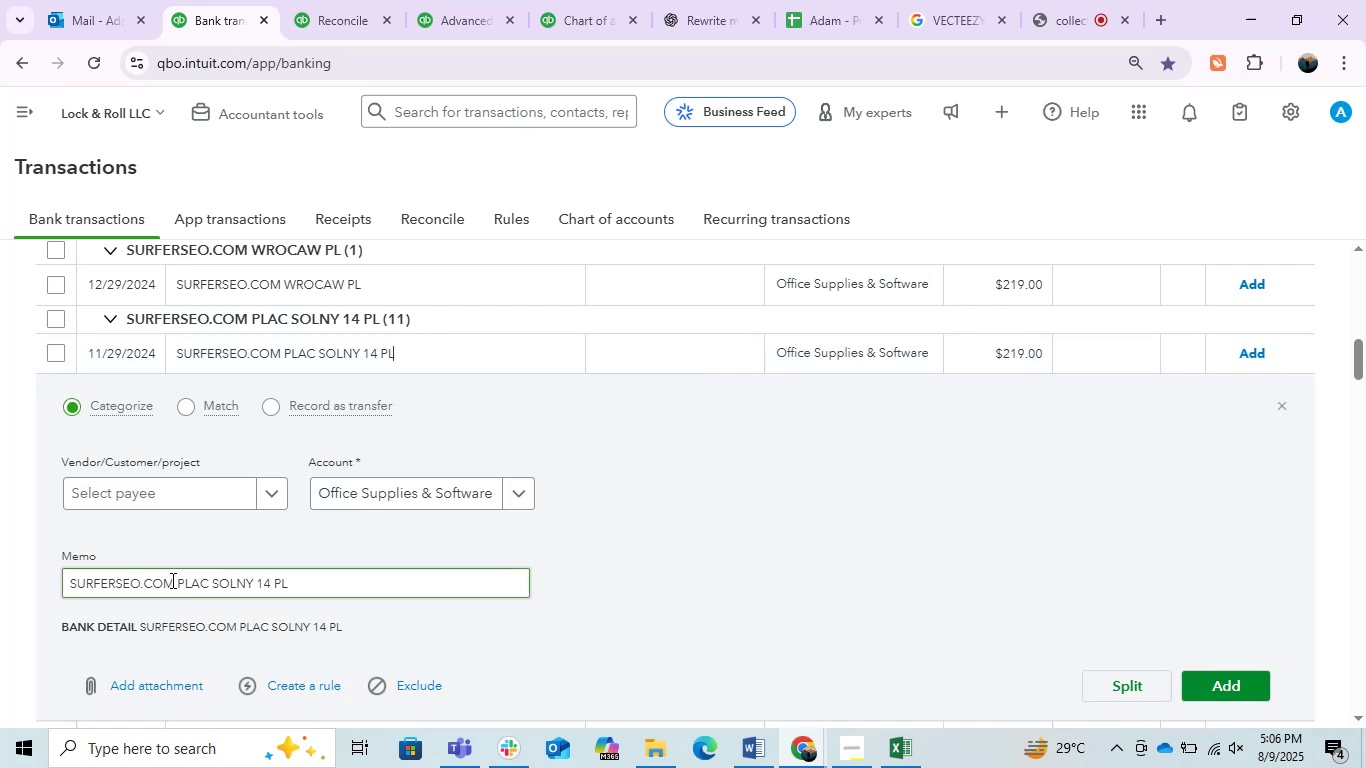 
left_click_drag(start_coordinate=[173, 582], to_coordinate=[45, 584])
 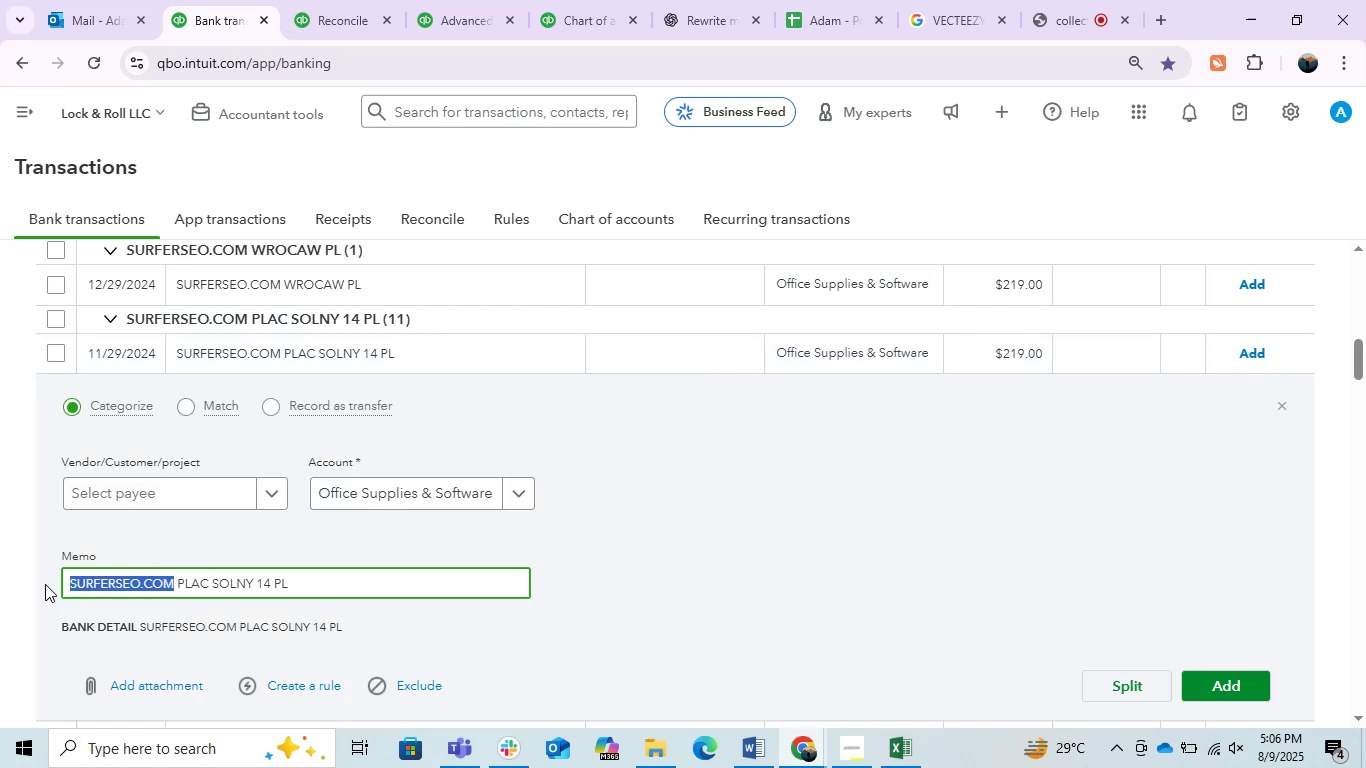 
key(Control+C)
 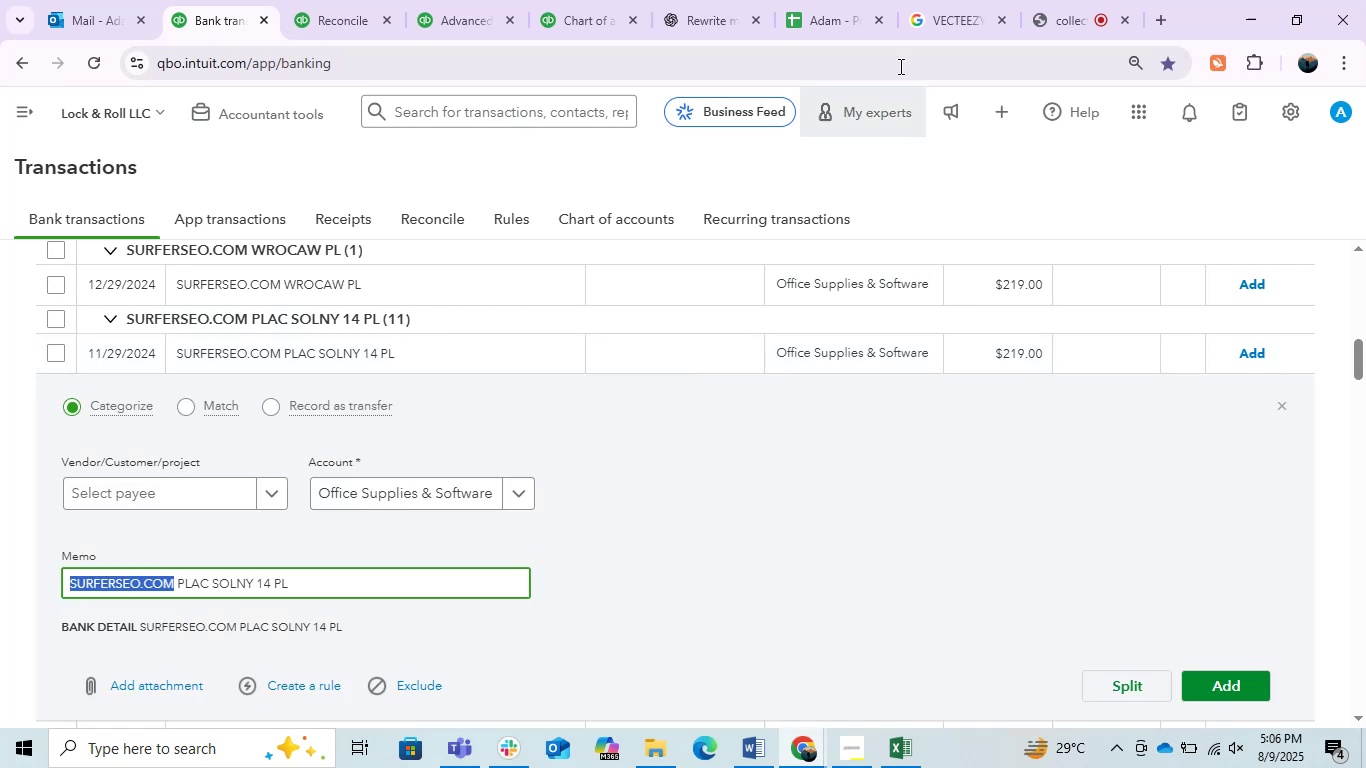 
key(Control+C)
 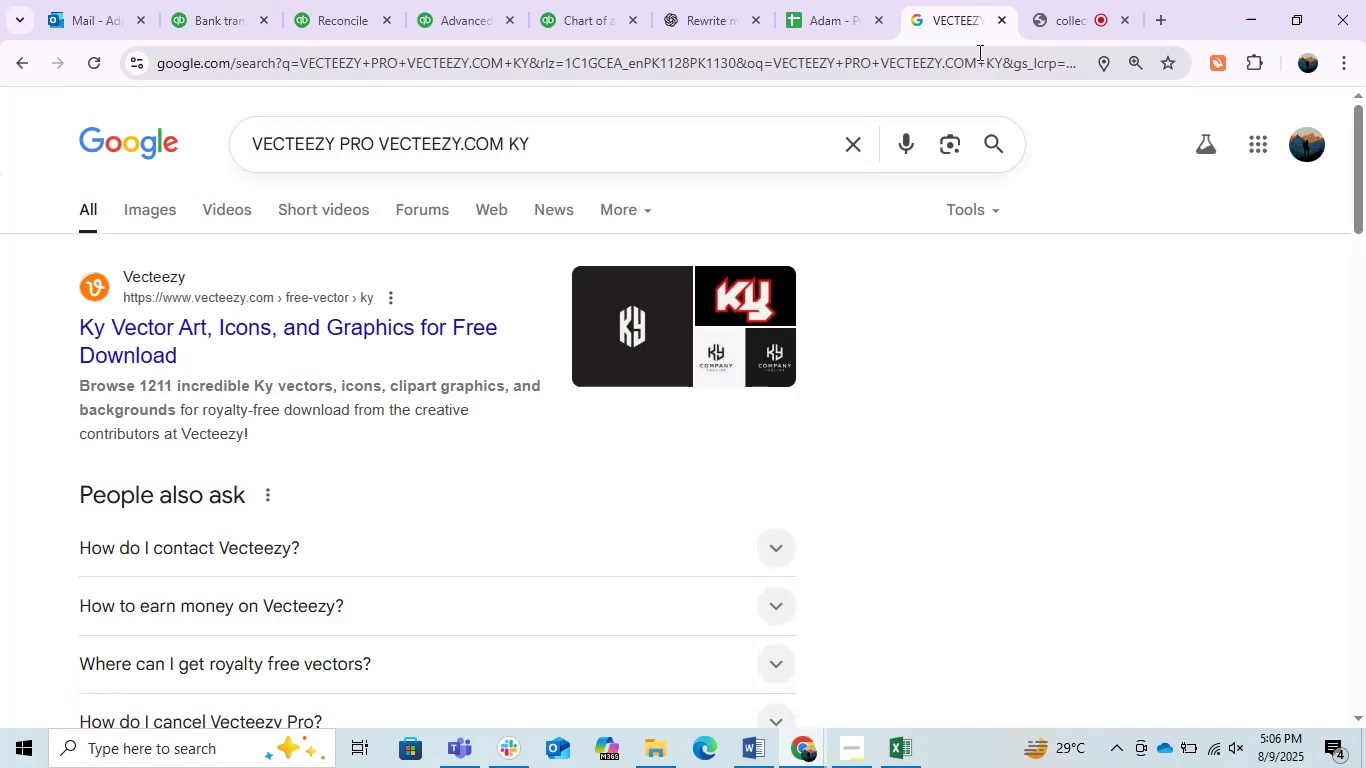 
double_click([978, 52])
 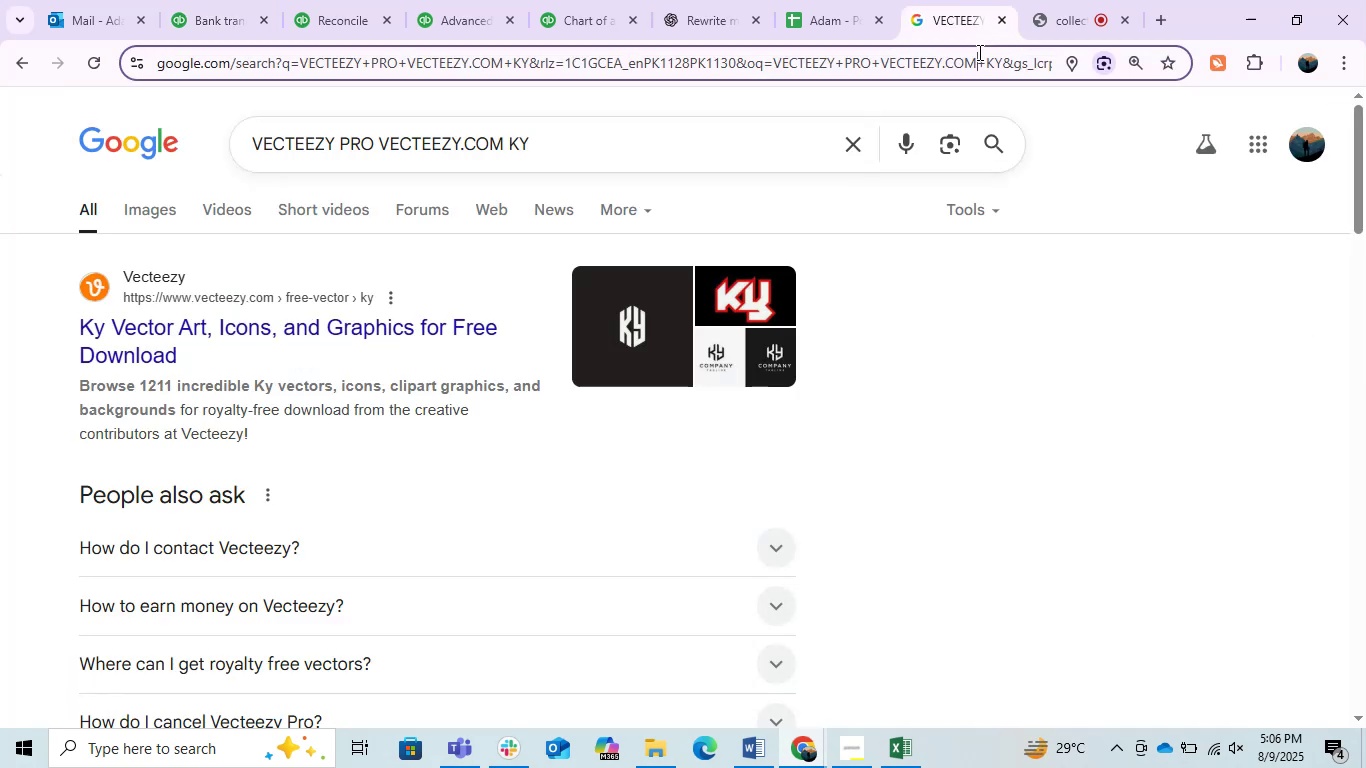 
key(Control+ControlLeft)
 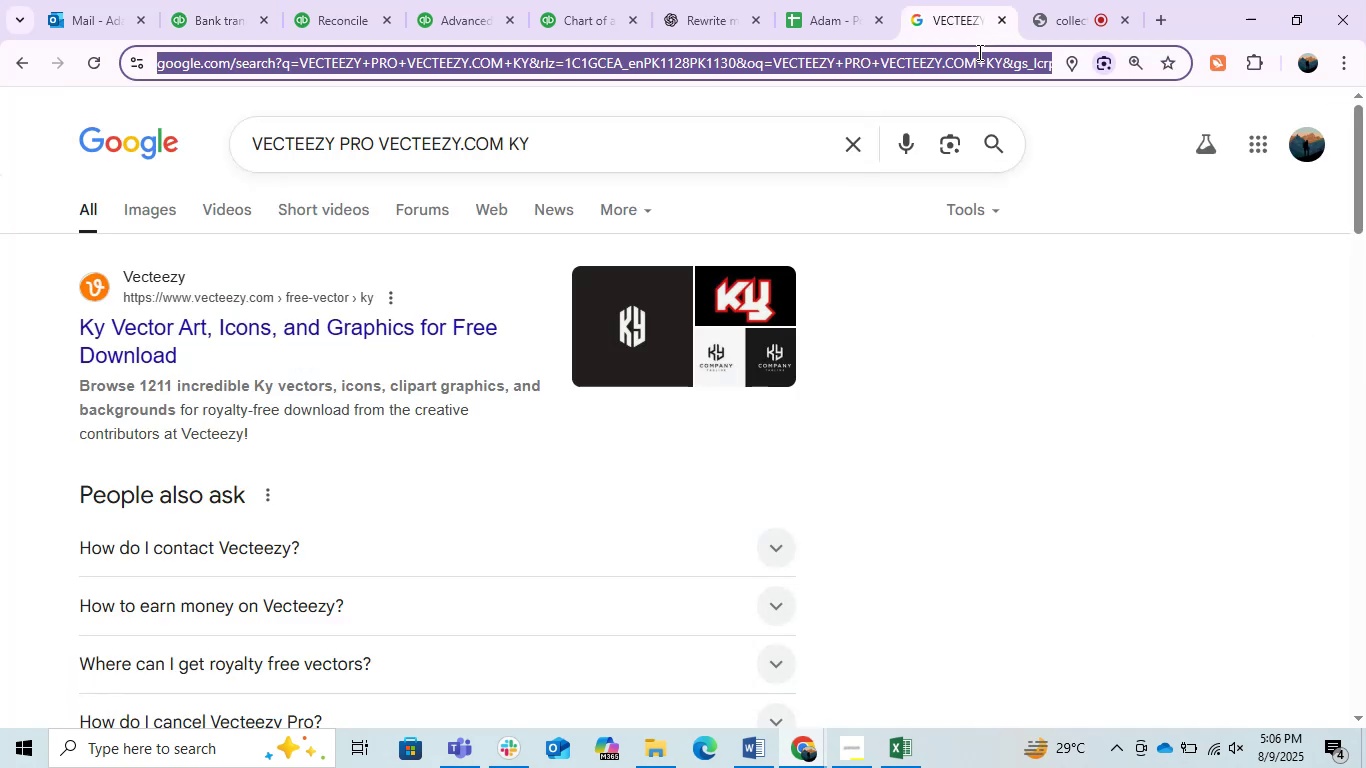 
key(Control+V)
 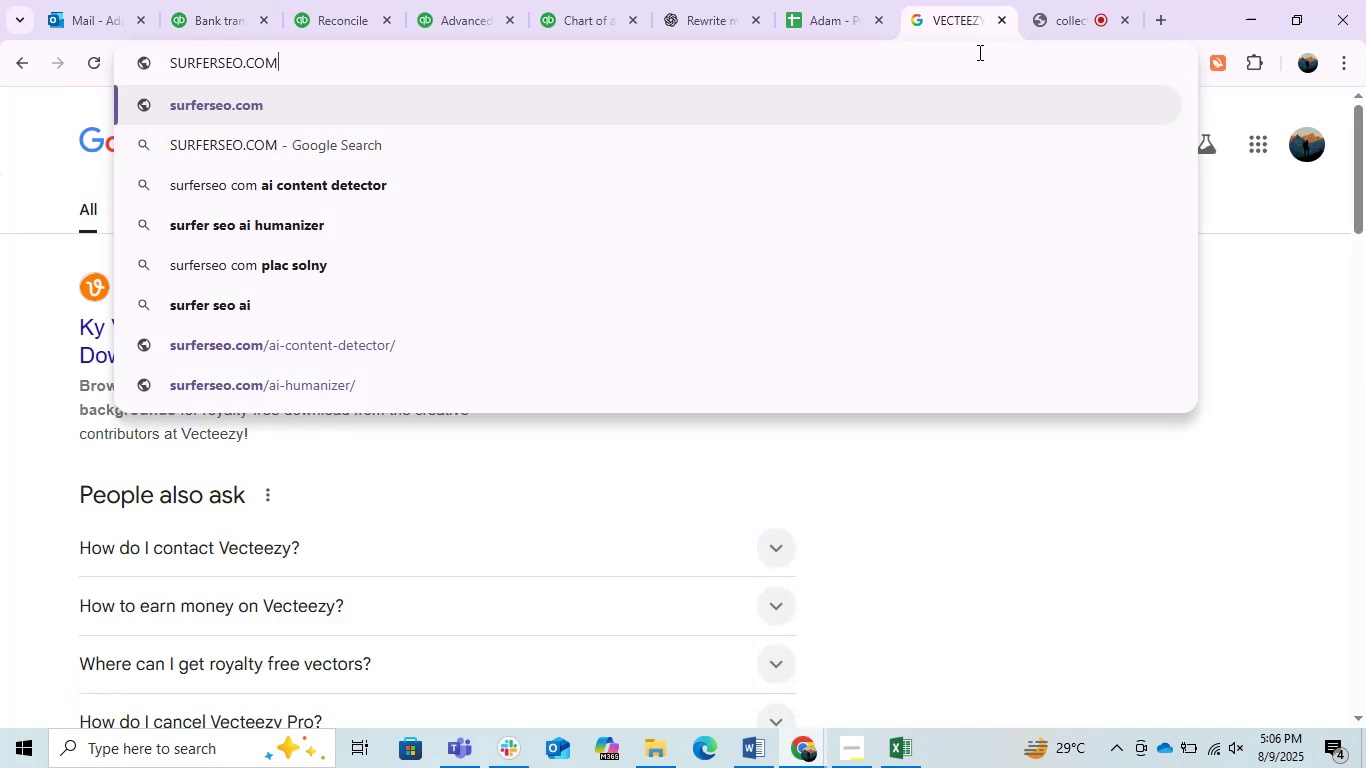 
key(Enter)
 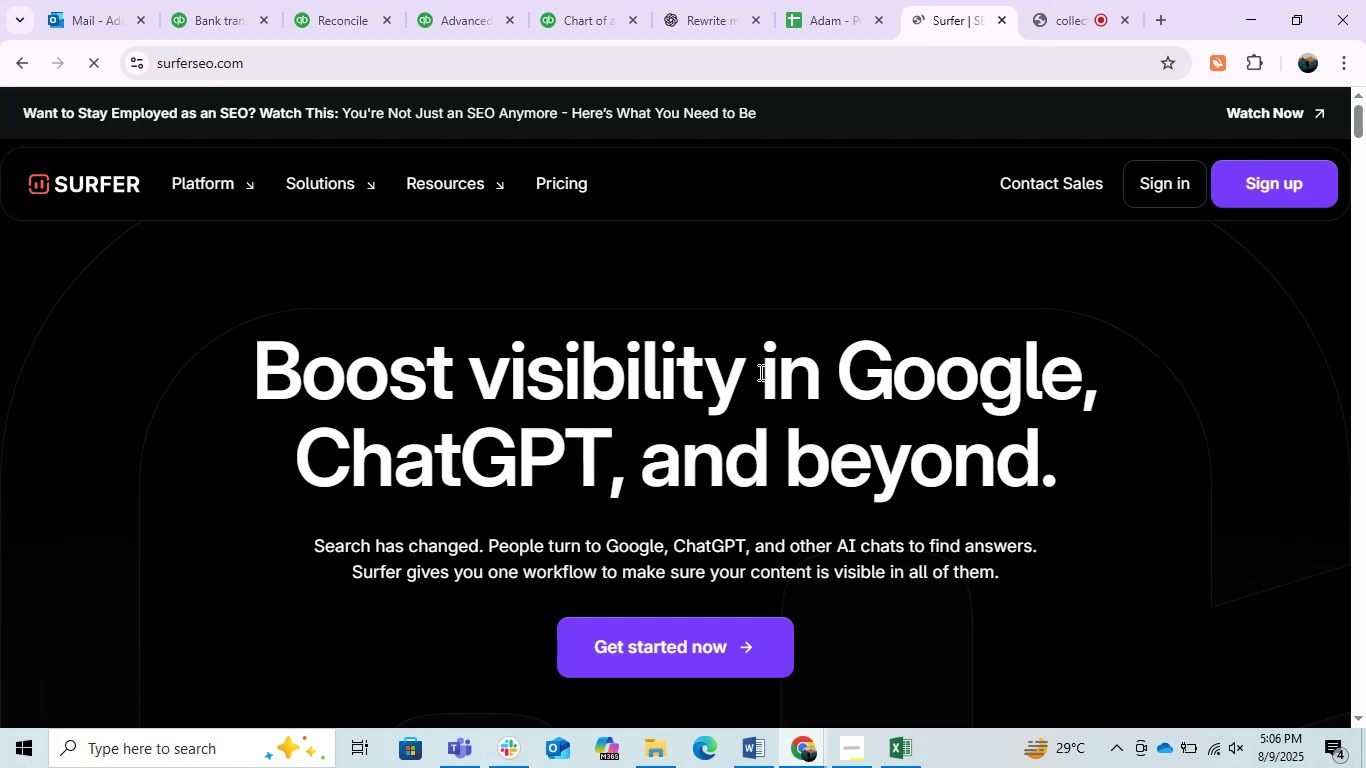 
wait(6.91)
 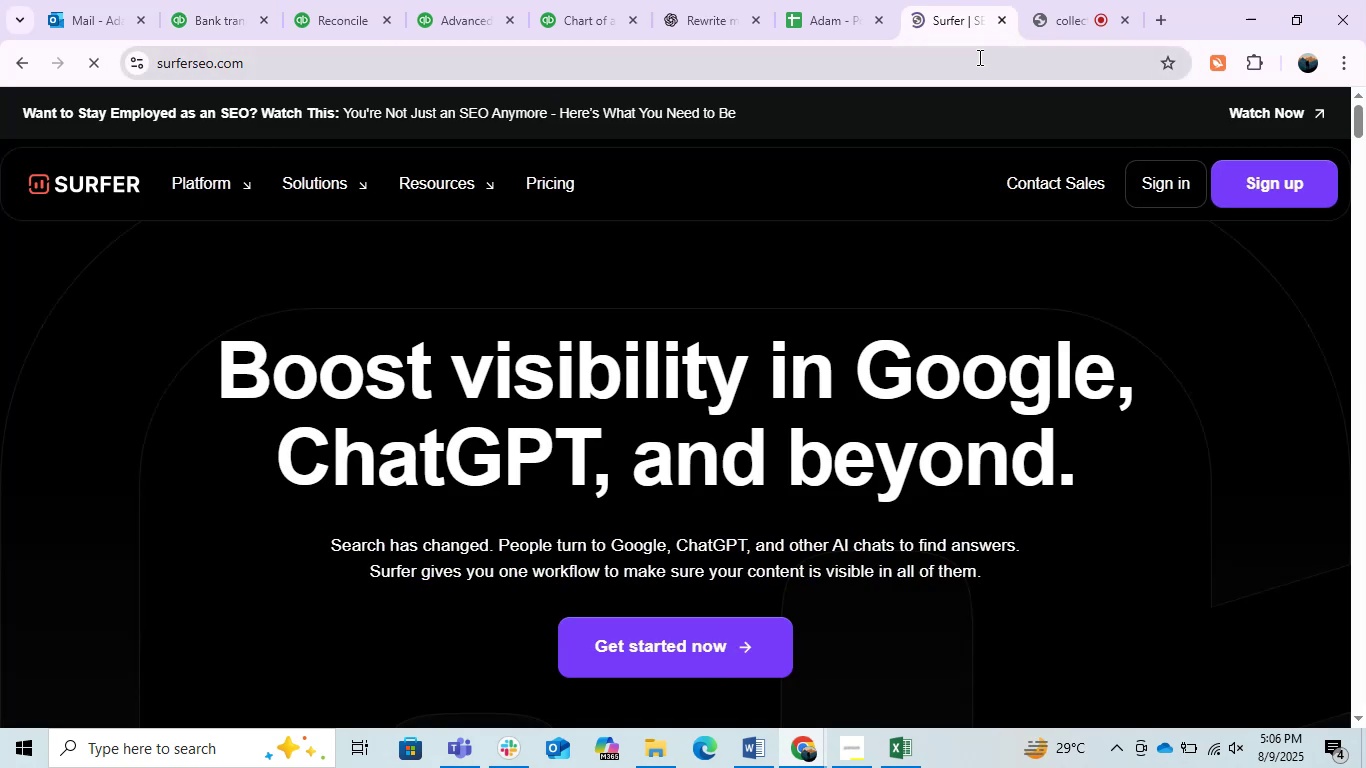 
scroll: coordinate [759, 372], scroll_direction: down, amount: 1.0
 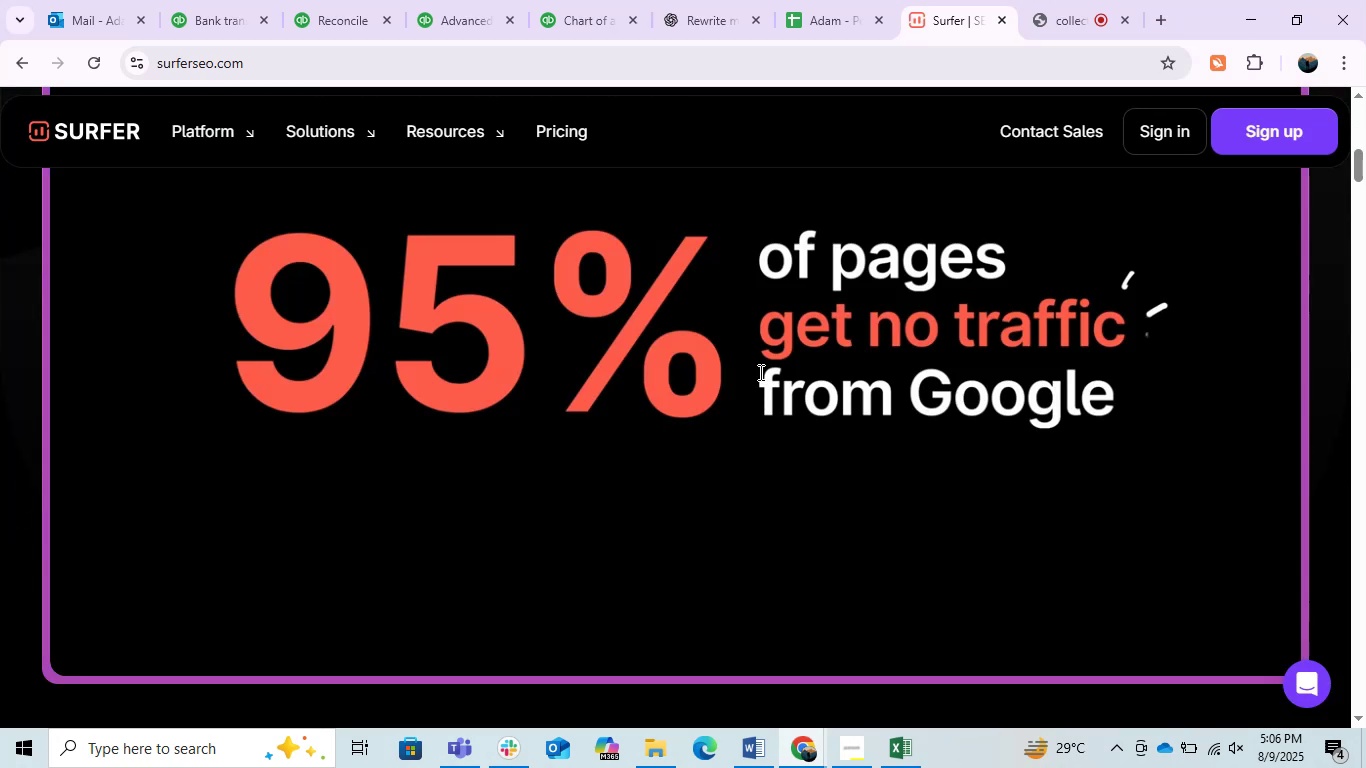 
scroll: coordinate [759, 372], scroll_direction: none, amount: 0.0
 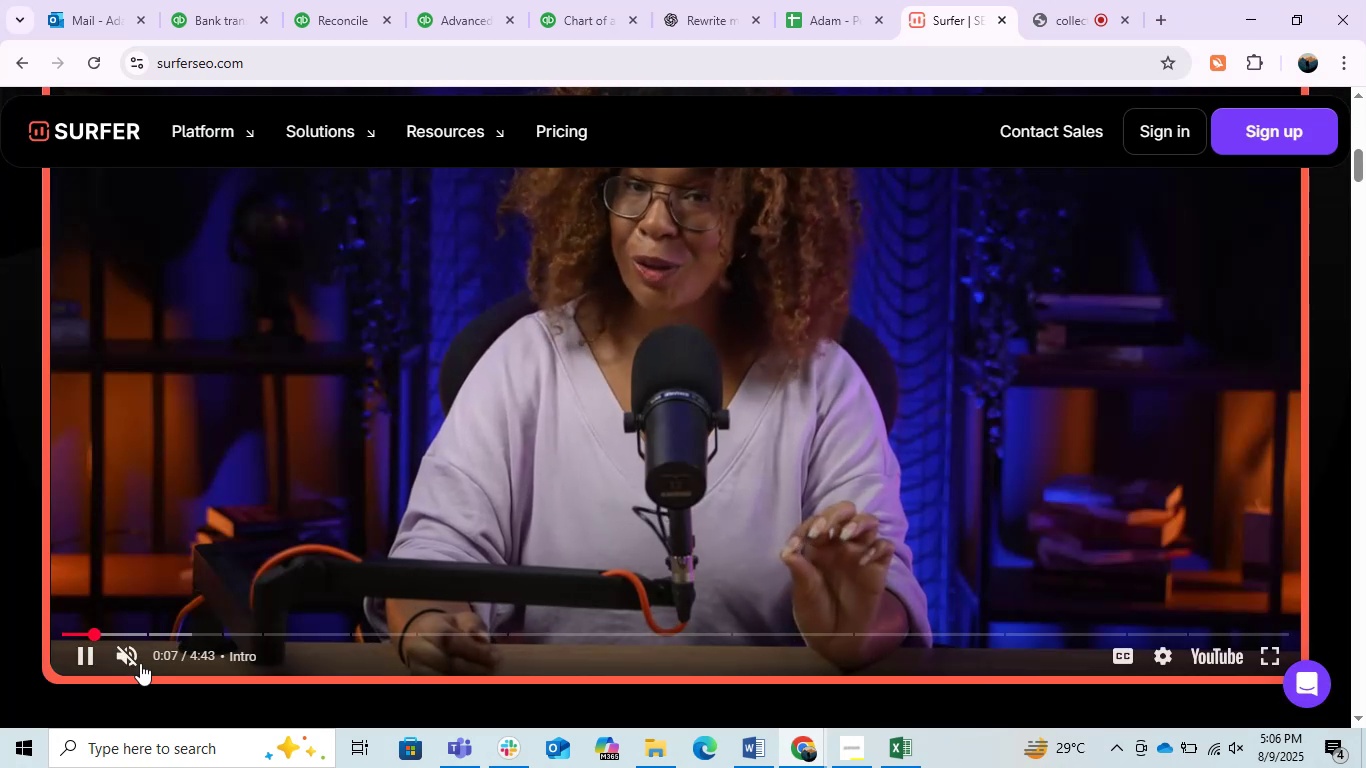 
left_click([124, 658])
 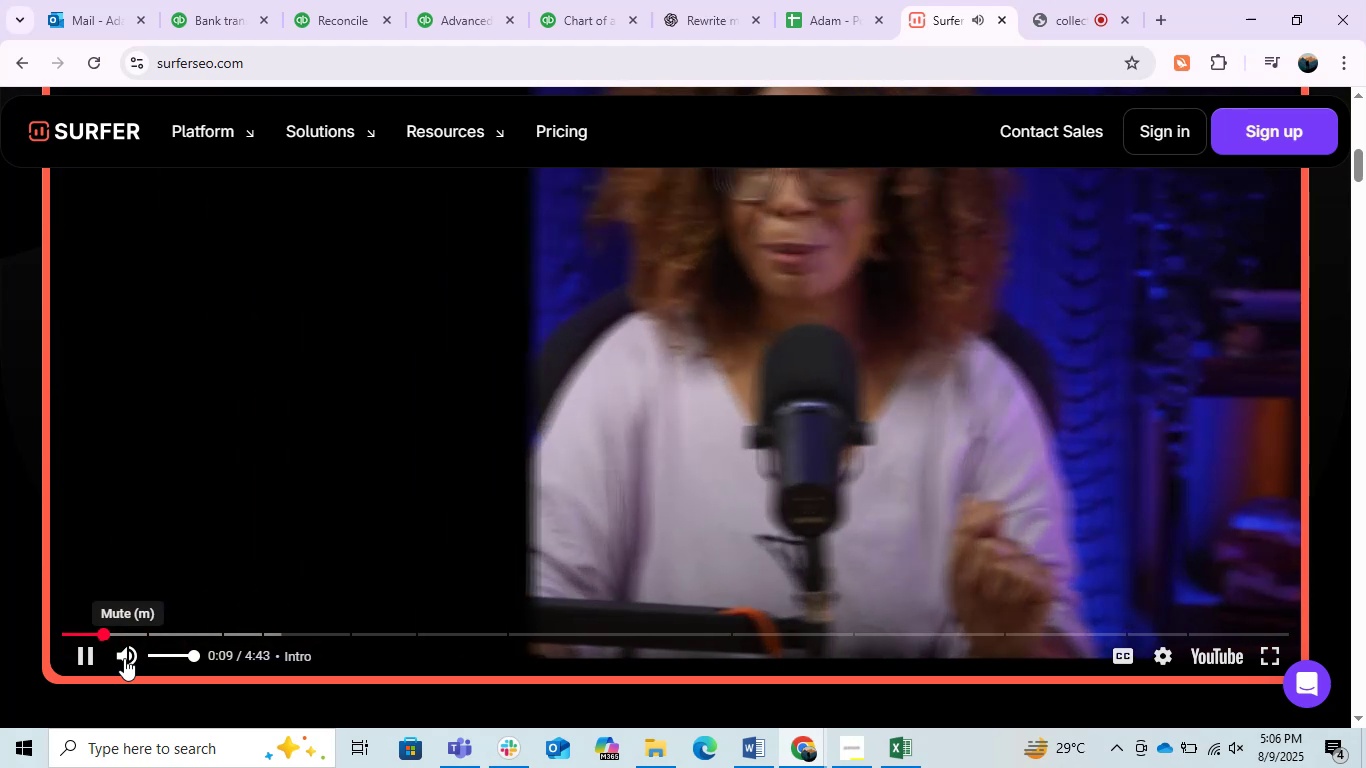 
left_click([123, 658])
 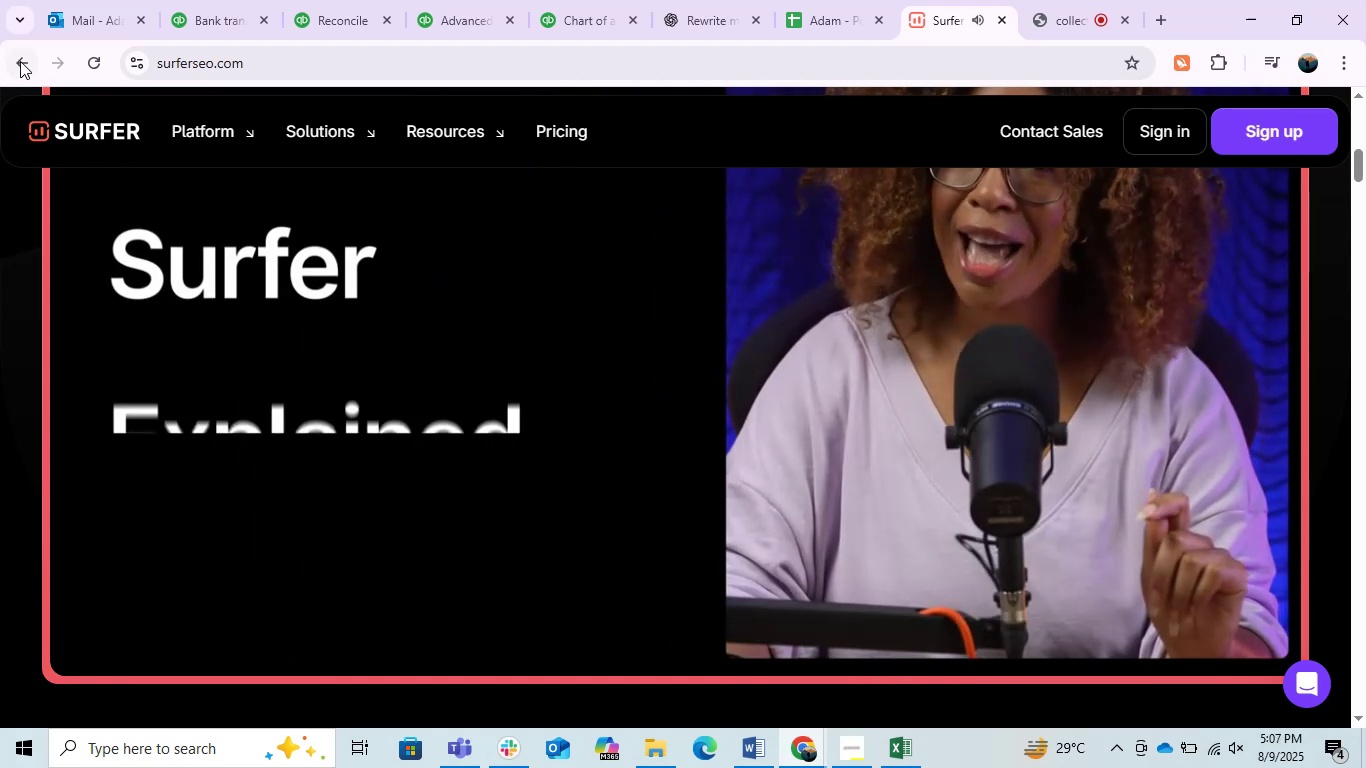 
left_click([18, 60])
 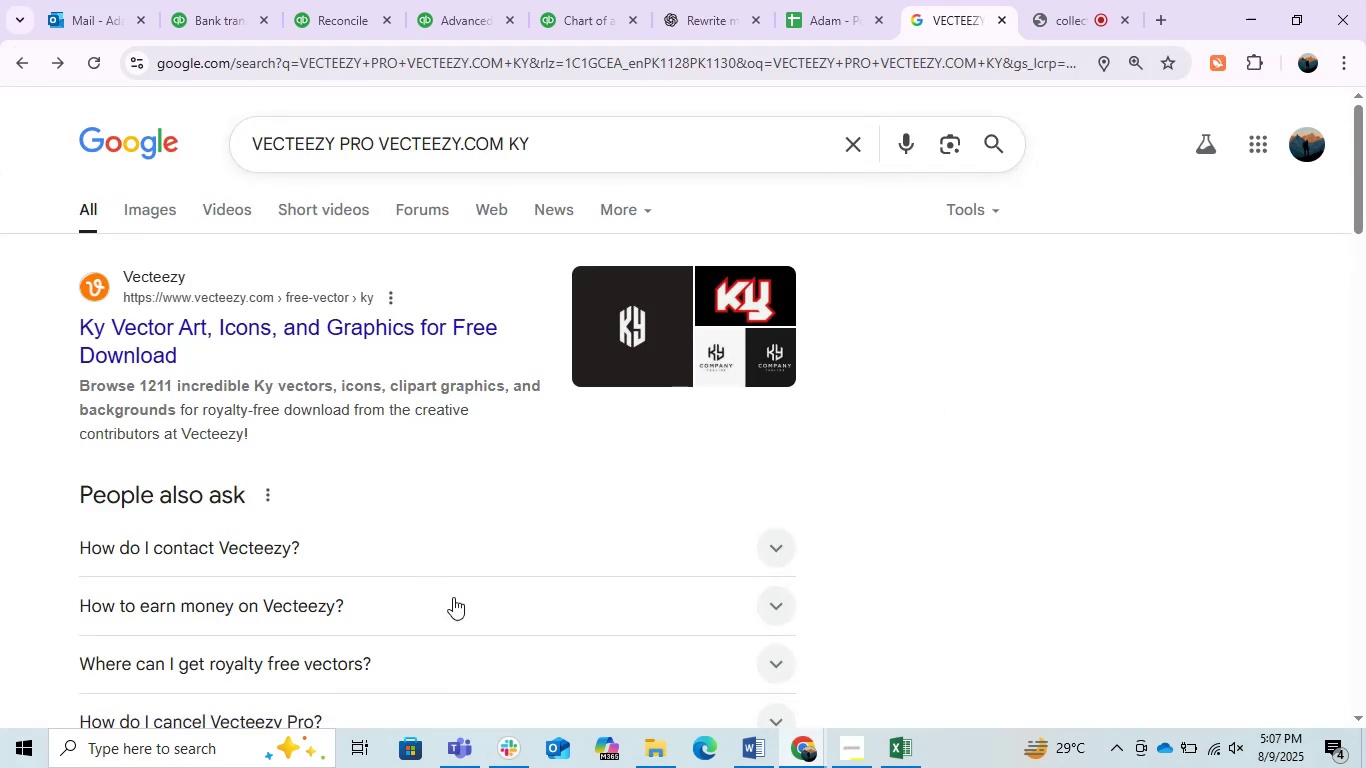 
wait(6.98)
 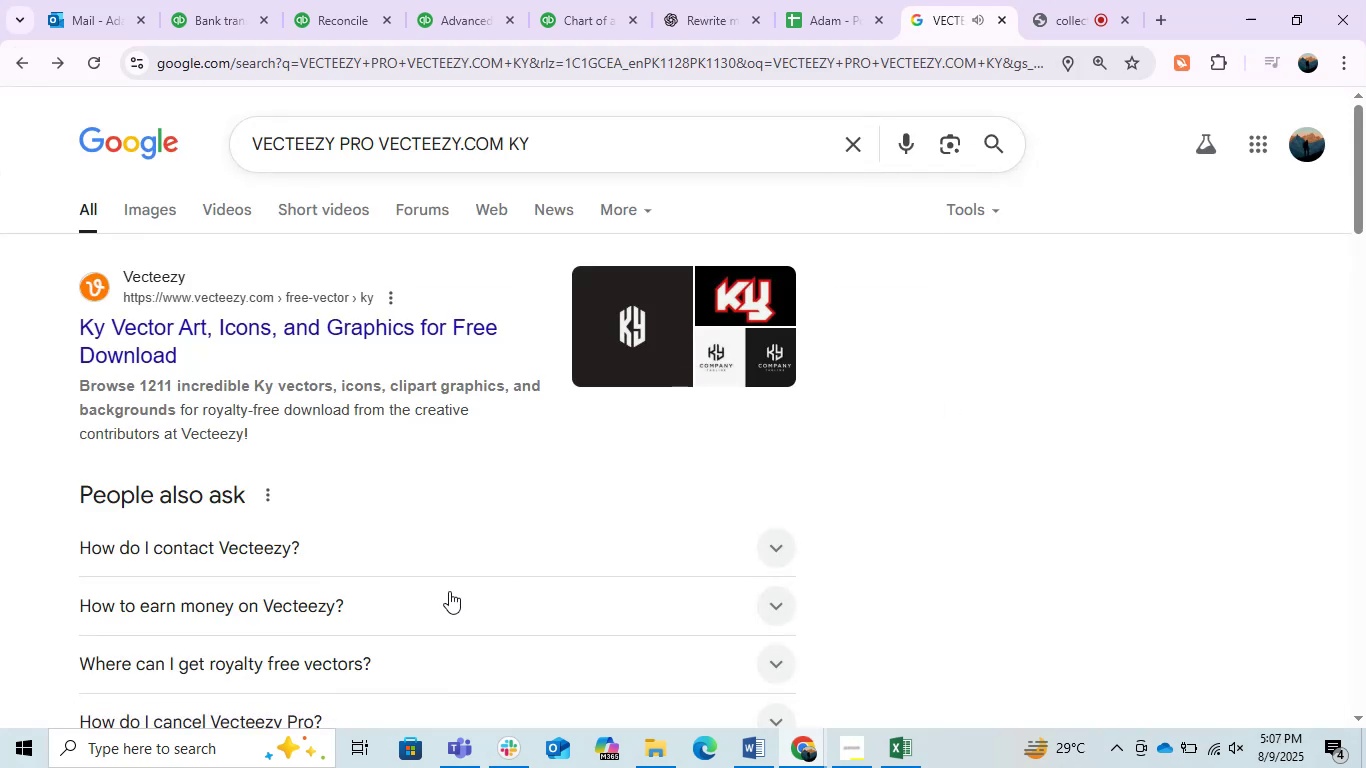 
left_click([74, 63])
 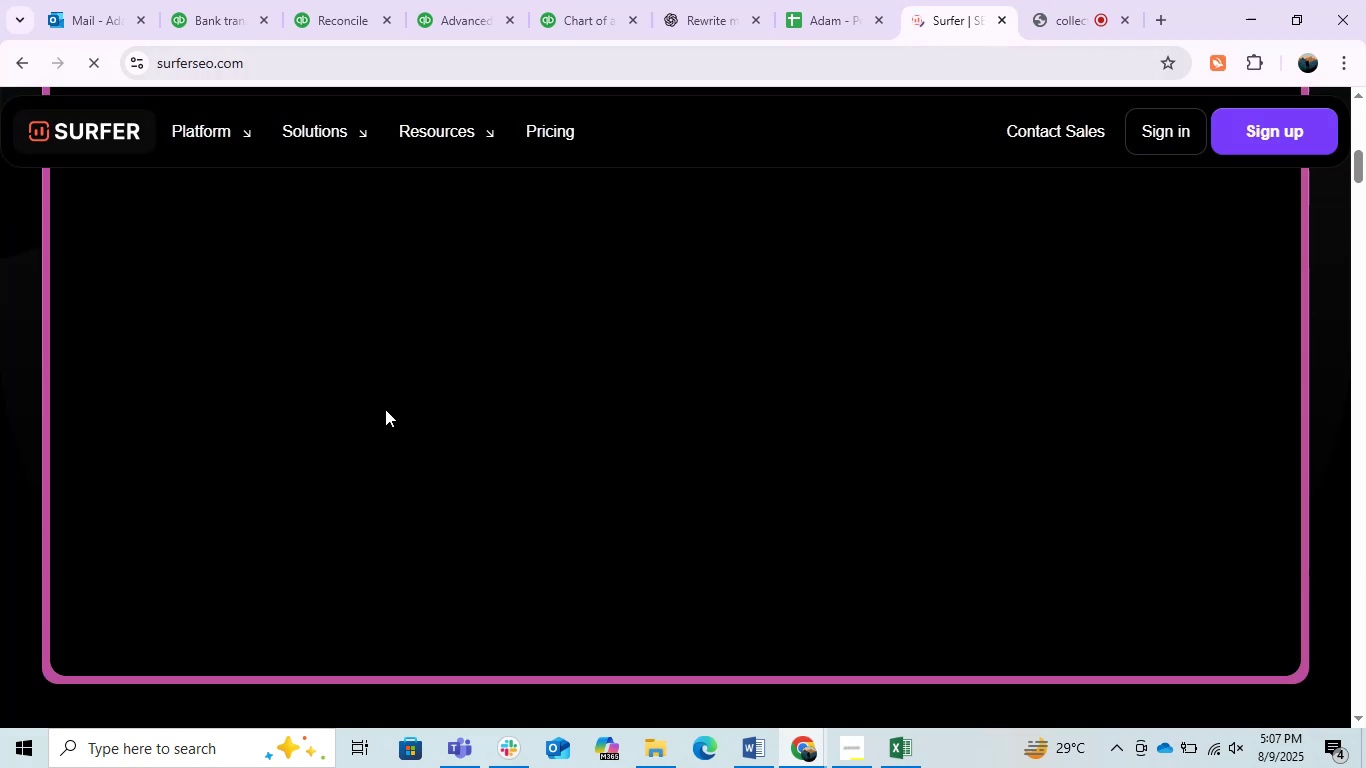 
scroll: coordinate [442, 491], scroll_direction: up, amount: 6.0
 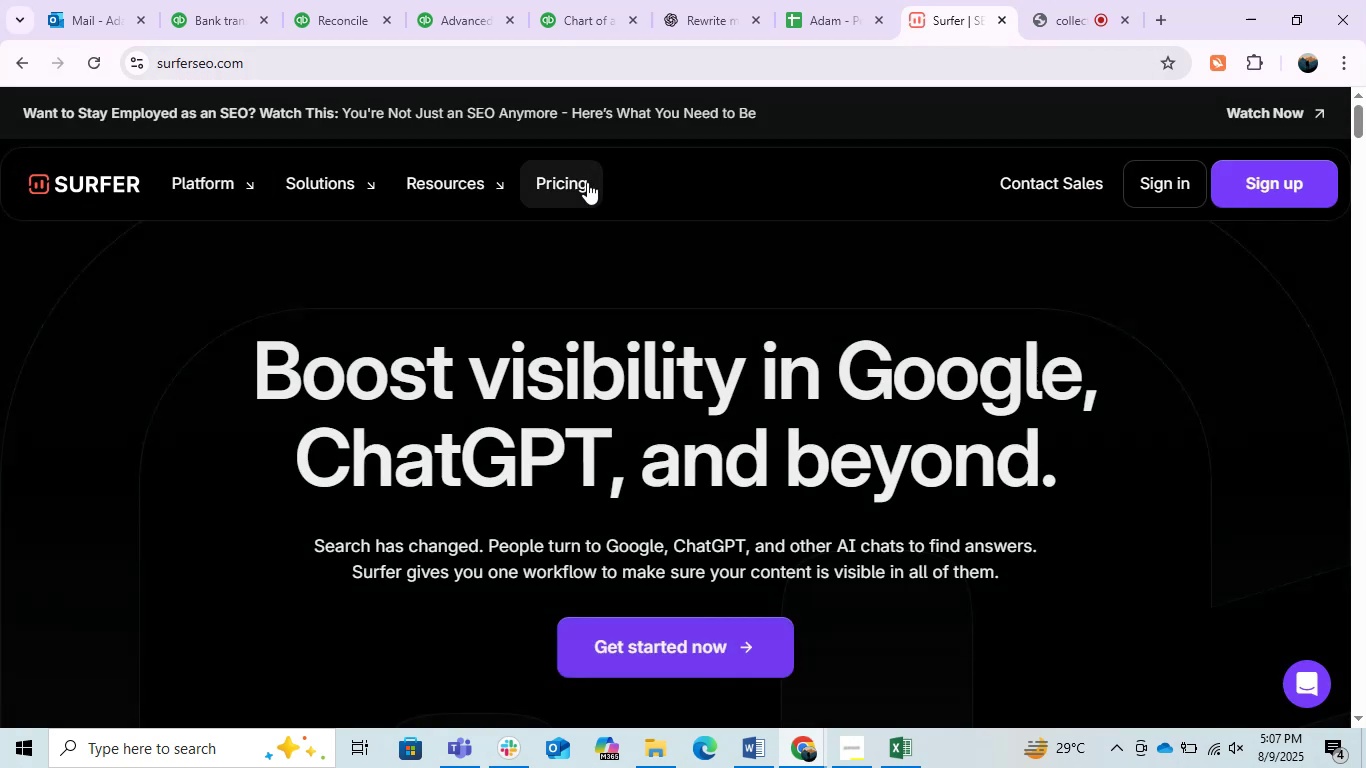 
left_click([587, 182])
 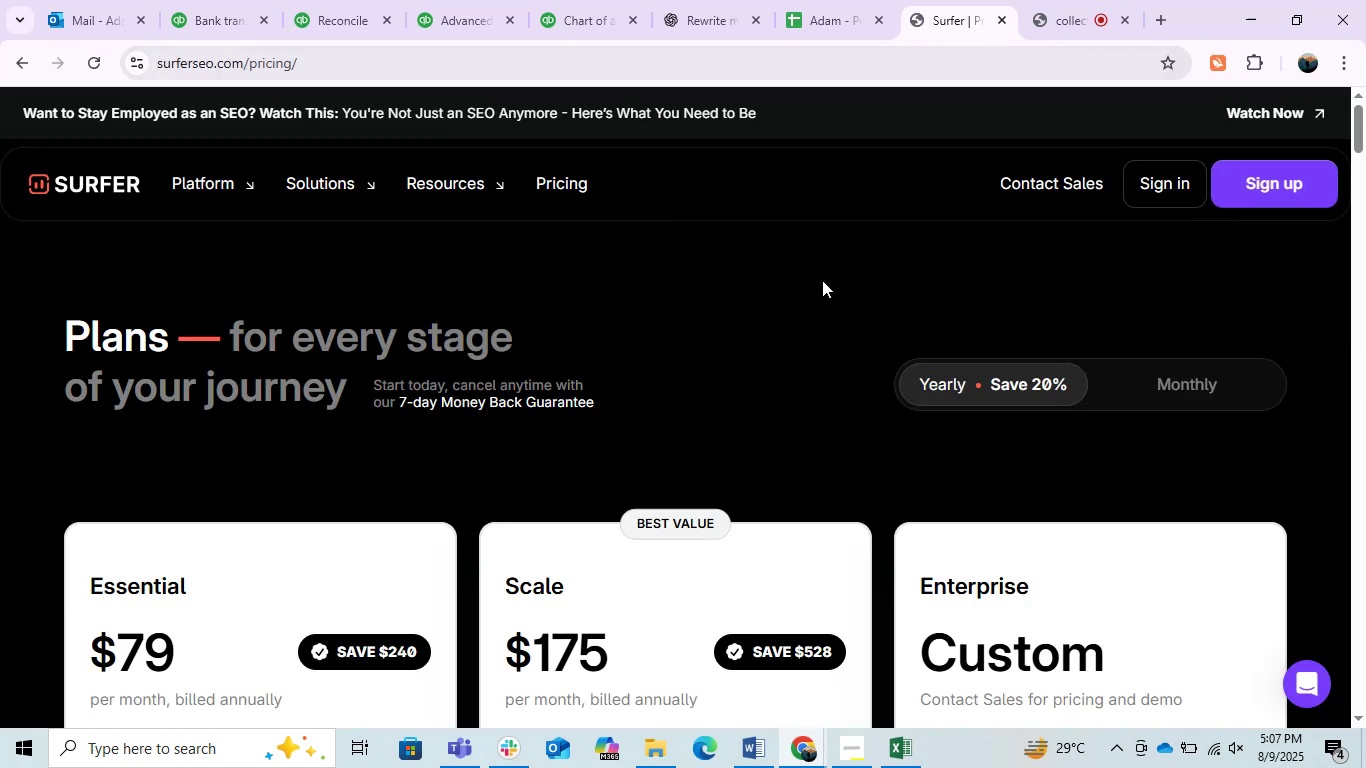 
scroll: coordinate [822, 280], scroll_direction: down, amount: 1.0
 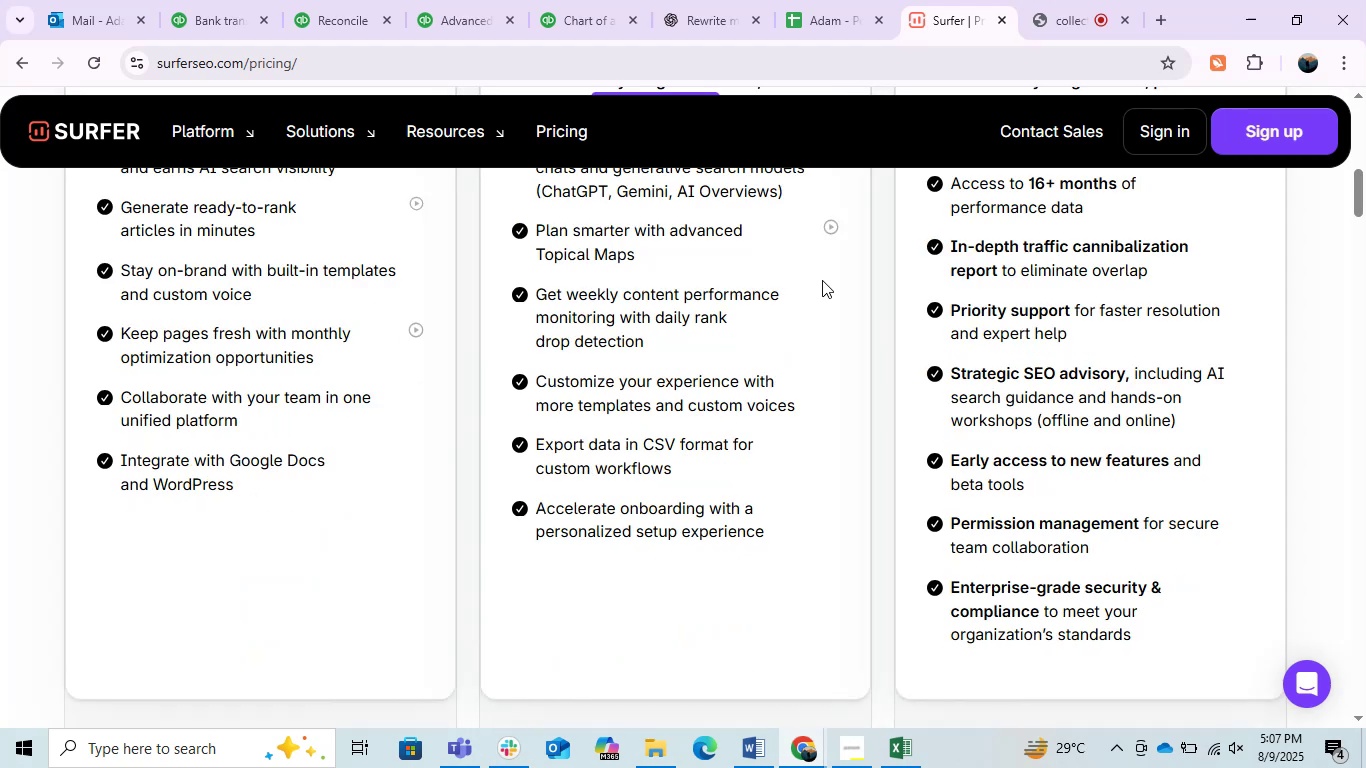 
wait(5.93)
 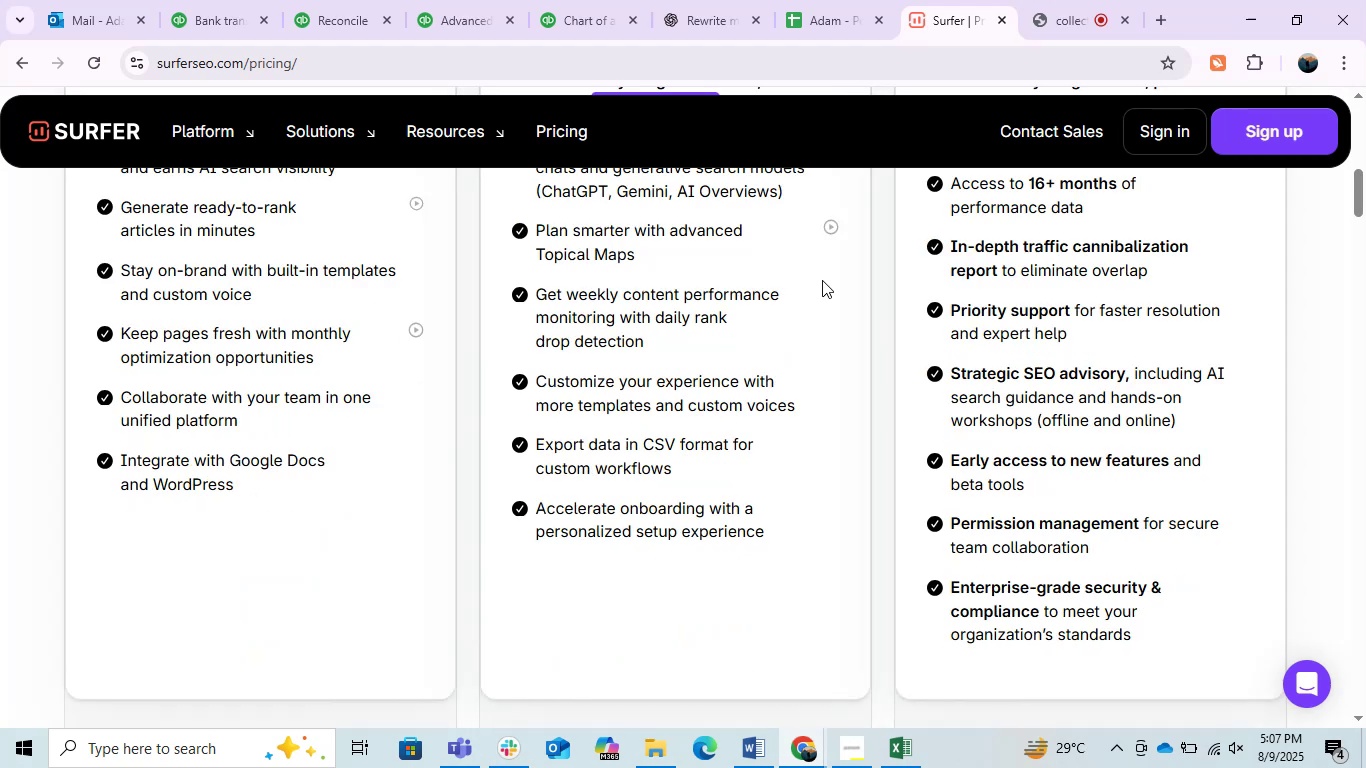 
scroll: coordinate [822, 280], scroll_direction: up, amount: 2.0
 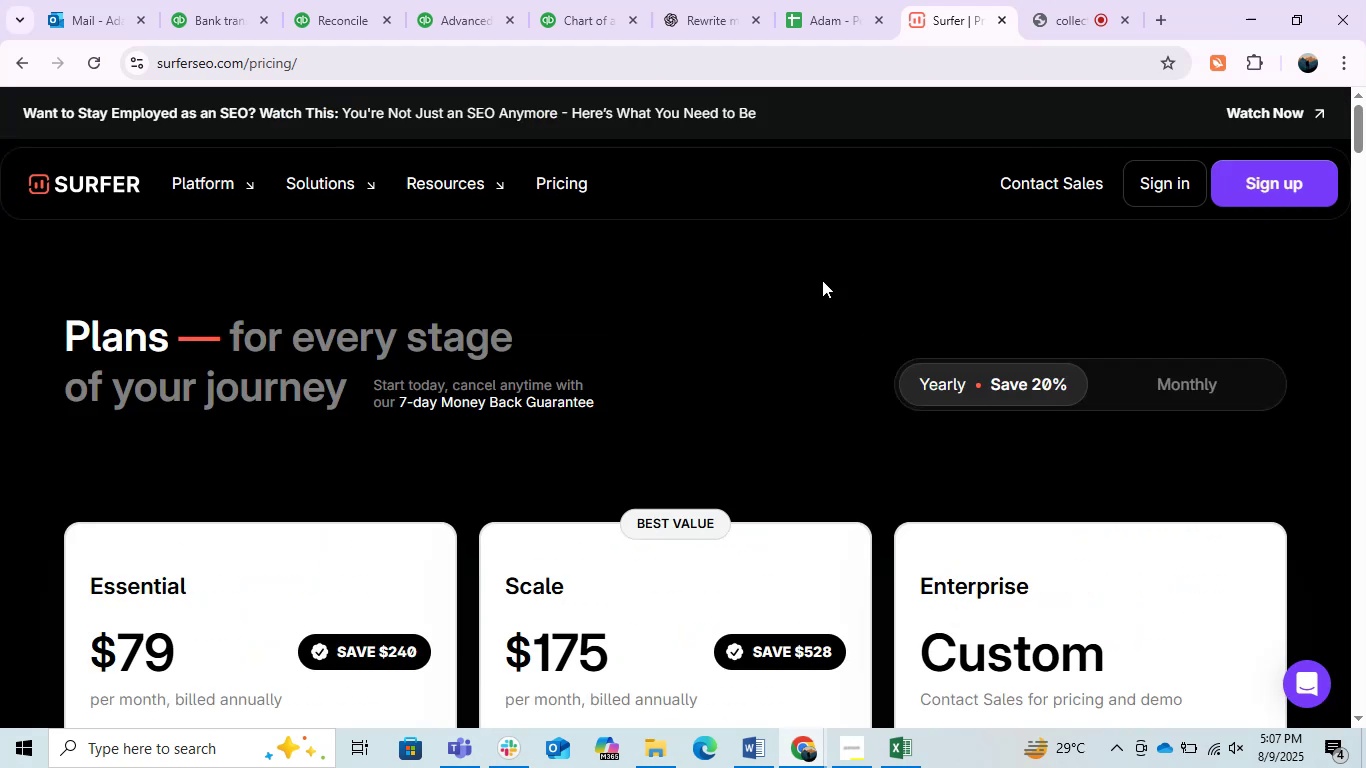 
mouse_move([243, 223])
 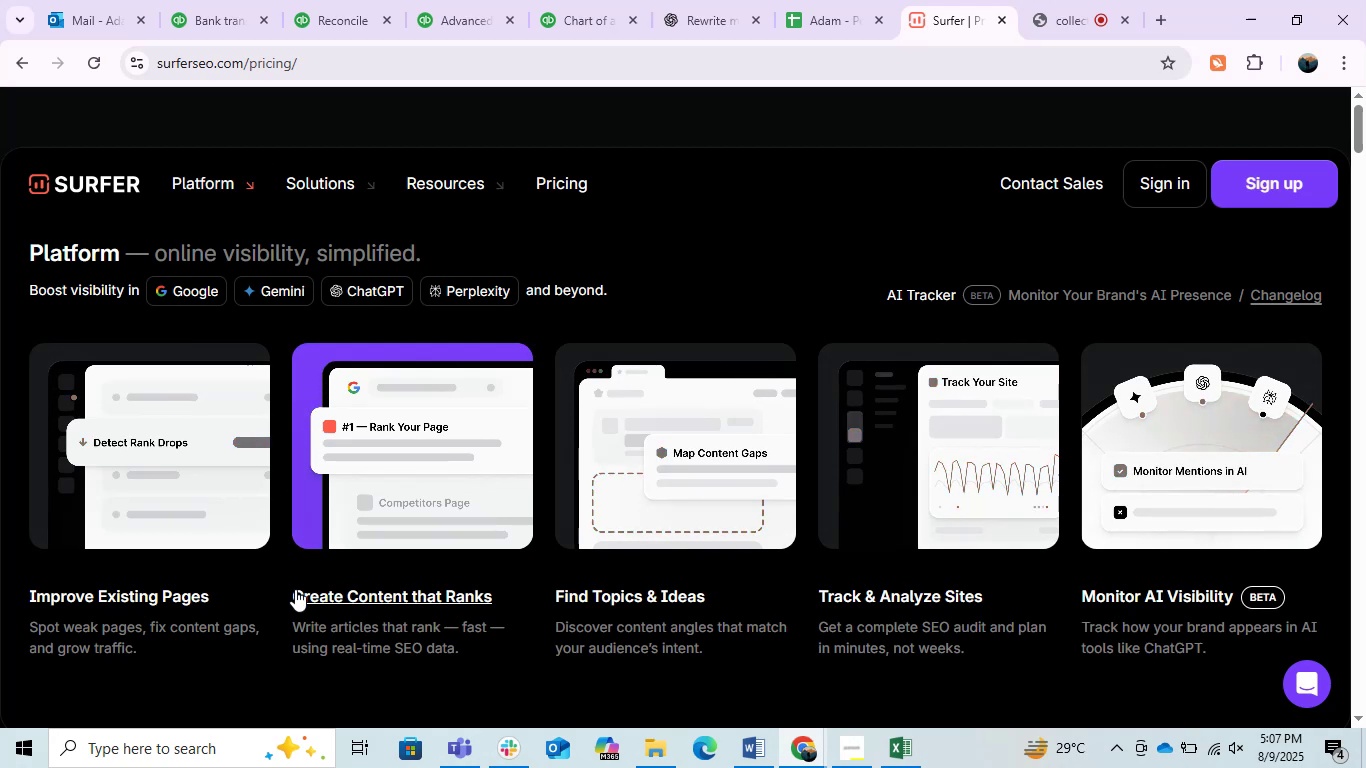 
scroll: coordinate [509, 575], scroll_direction: down, amount: 2.0
 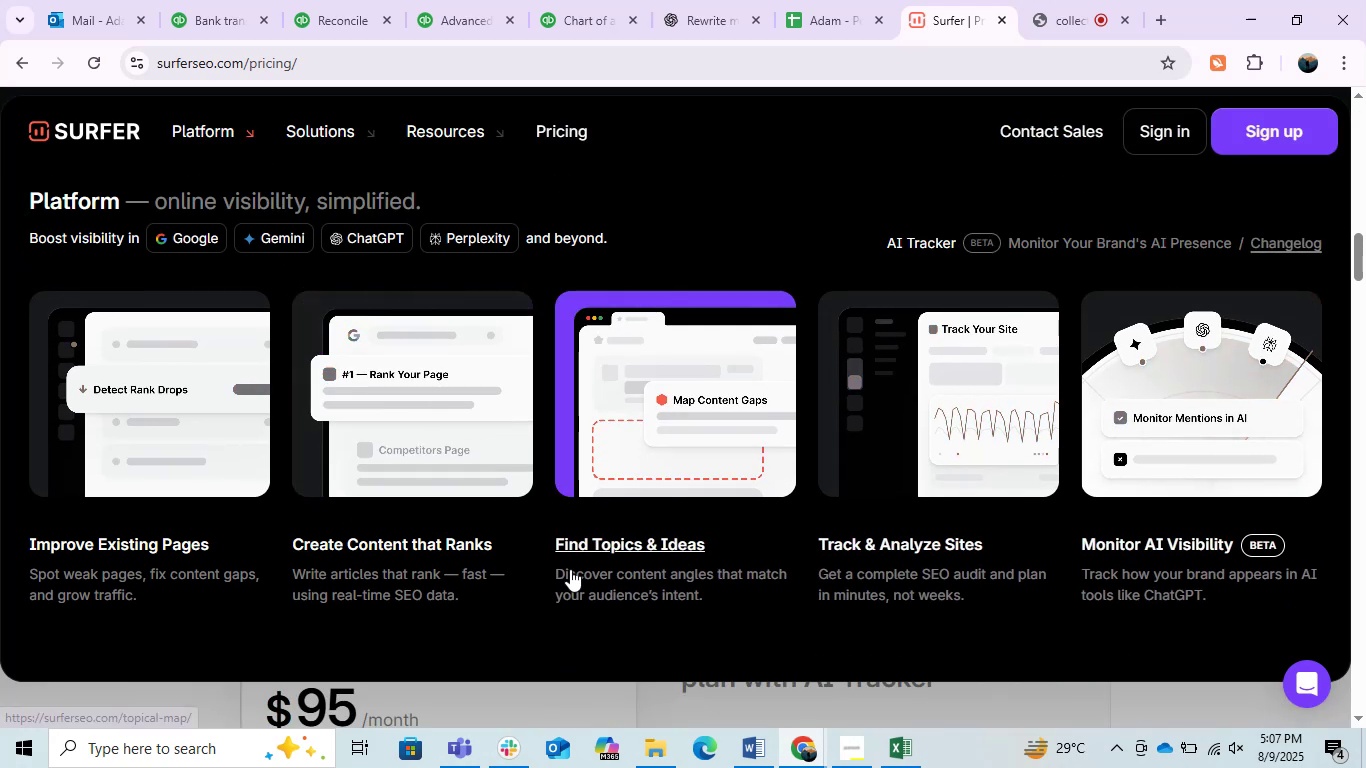 
scroll: coordinate [575, 569], scroll_direction: up, amount: 3.0
 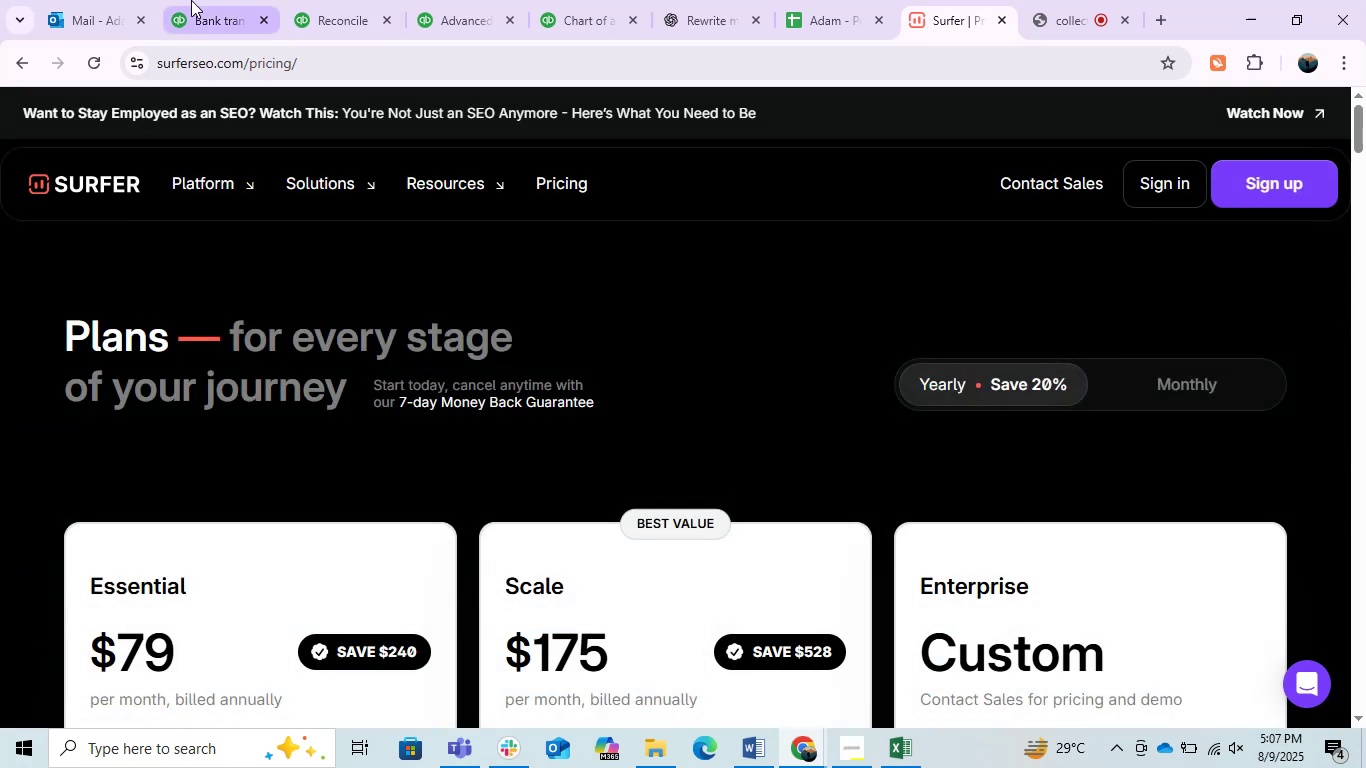 
left_click([195, 2])
 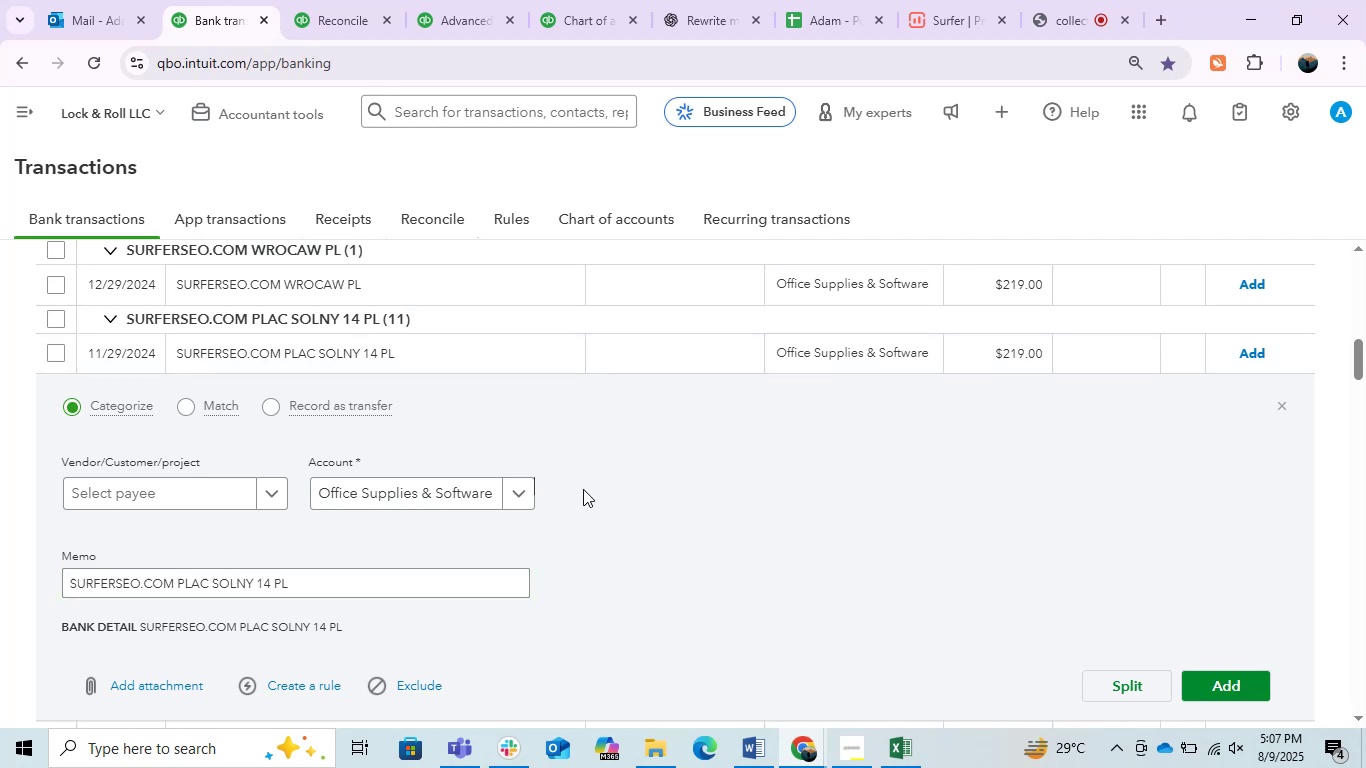 
wait(6.7)
 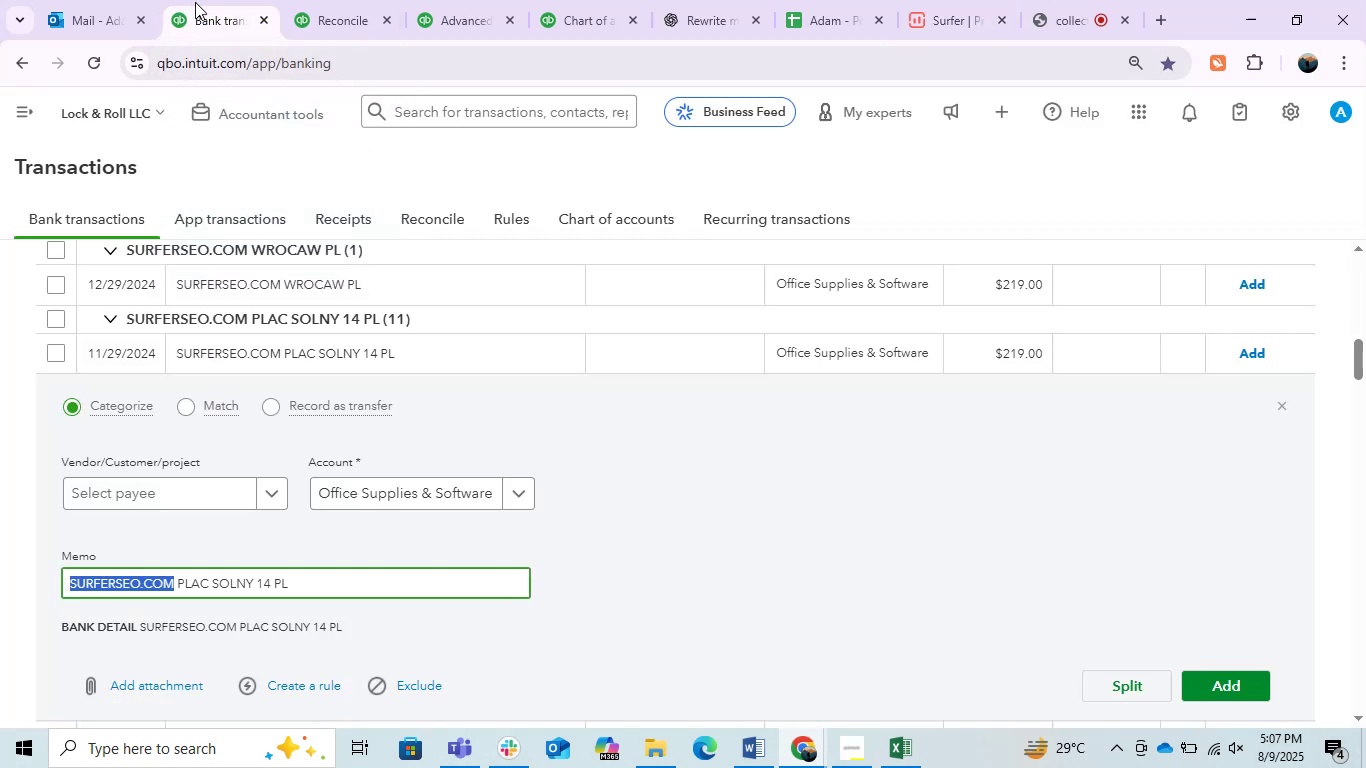 
left_click([359, 497])
 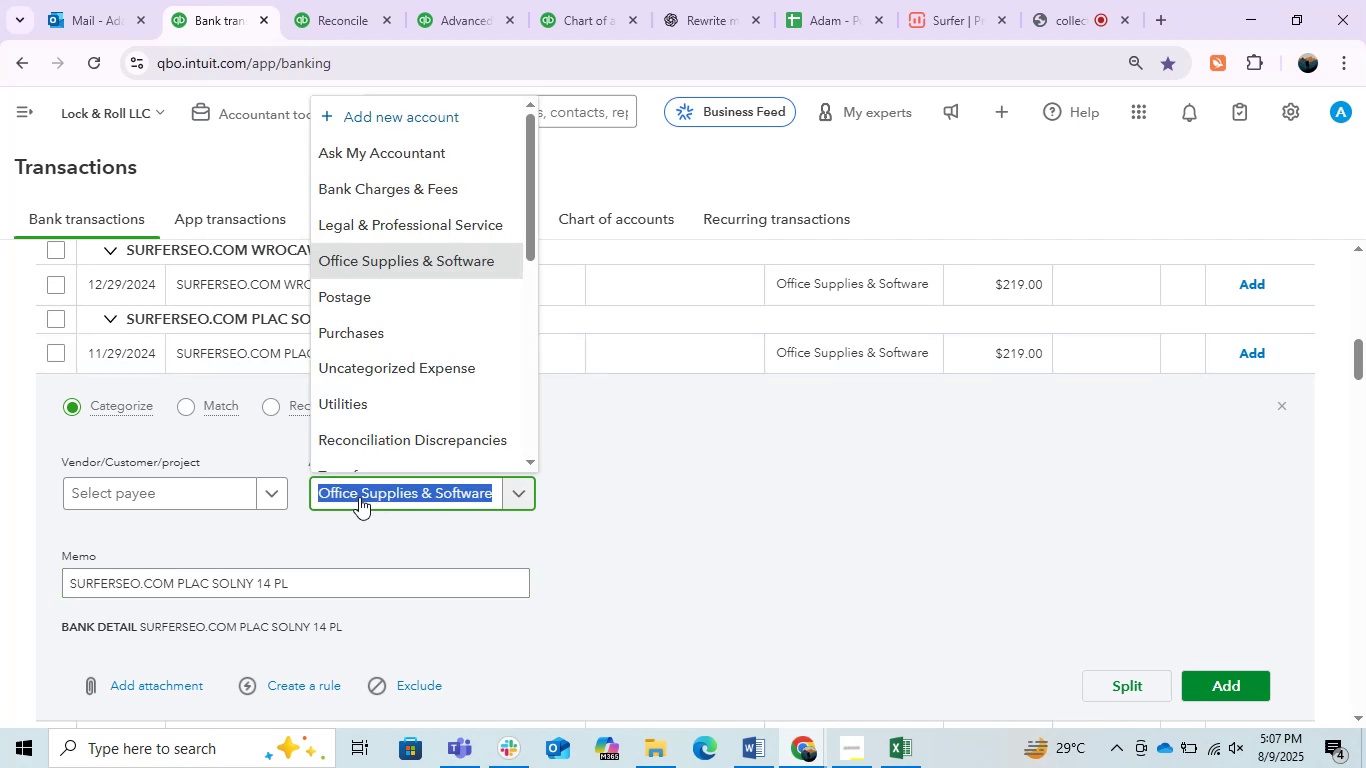 
type(advr)
 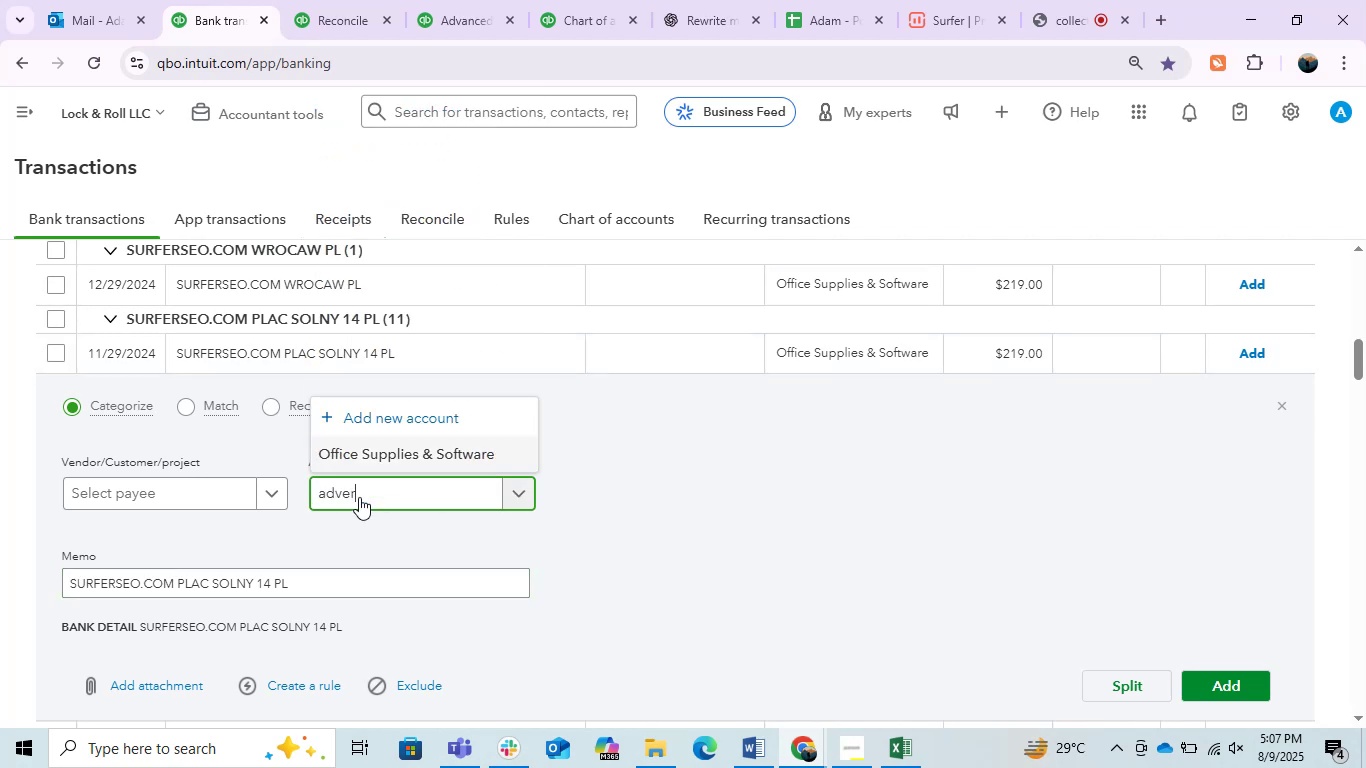 
hold_key(key=E, duration=0.32)
 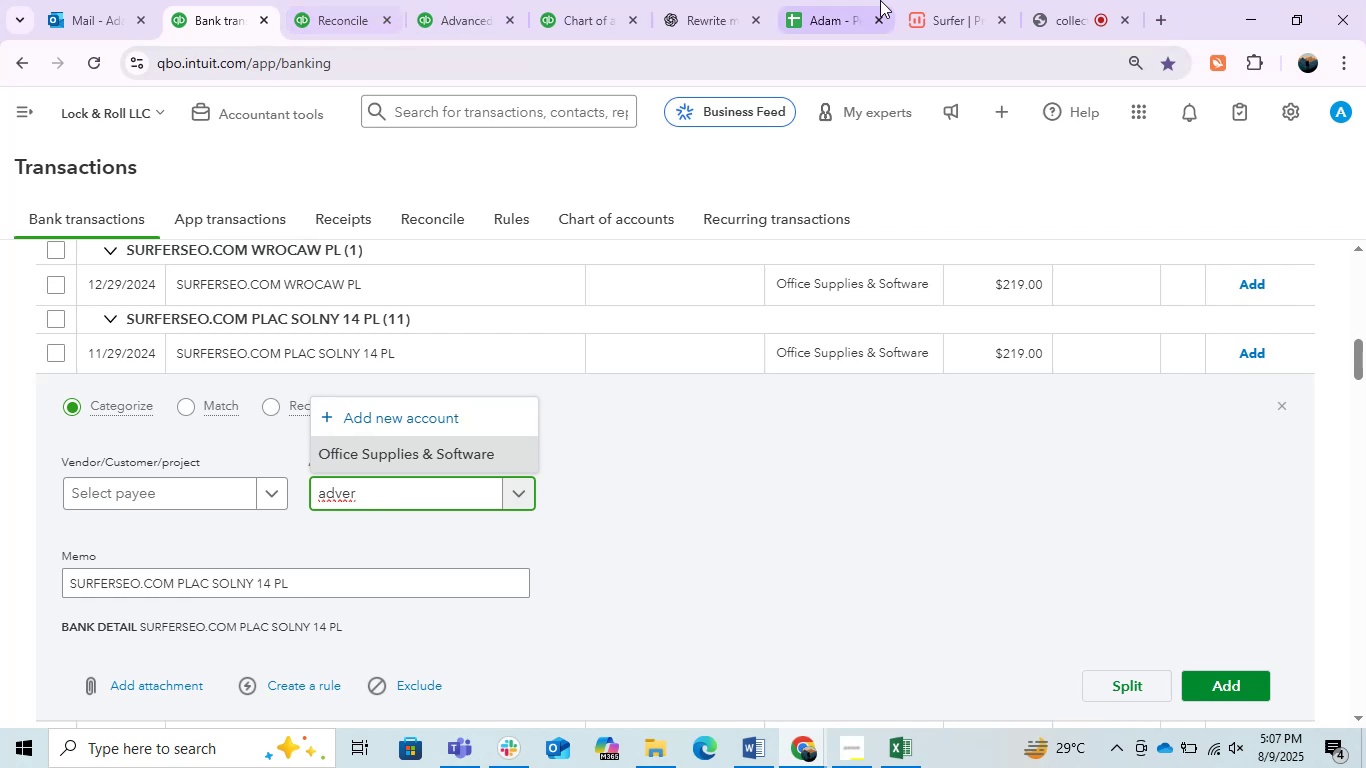 
wait(6.65)
 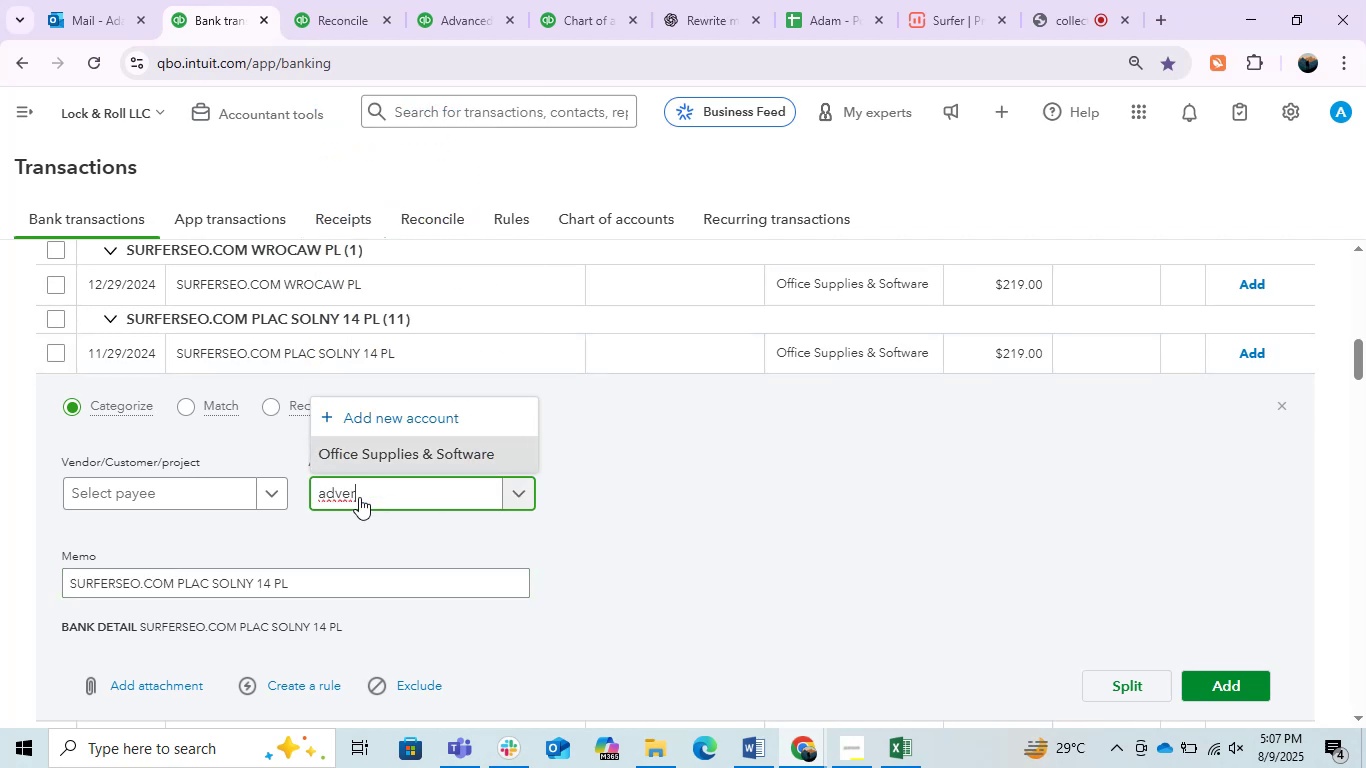 
left_click([946, 10])
 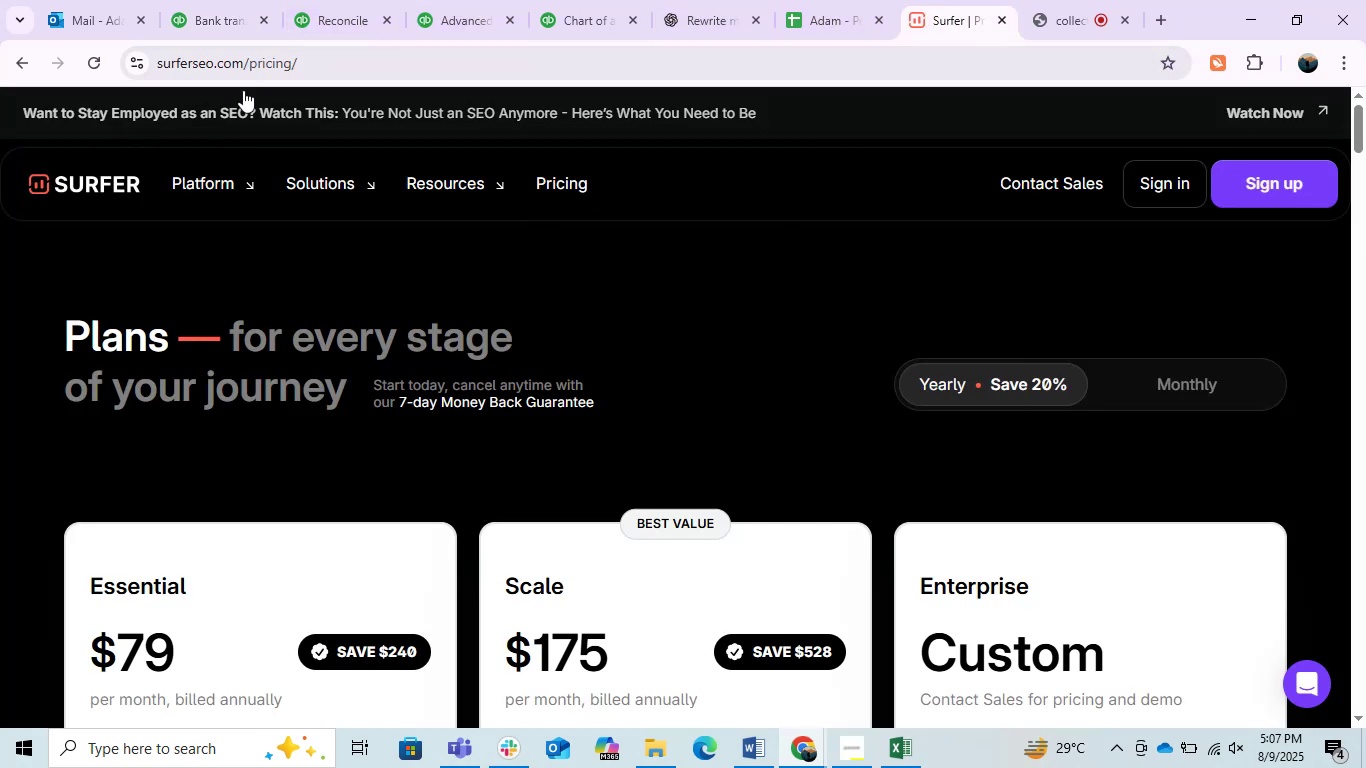 
left_click([333, 65])
 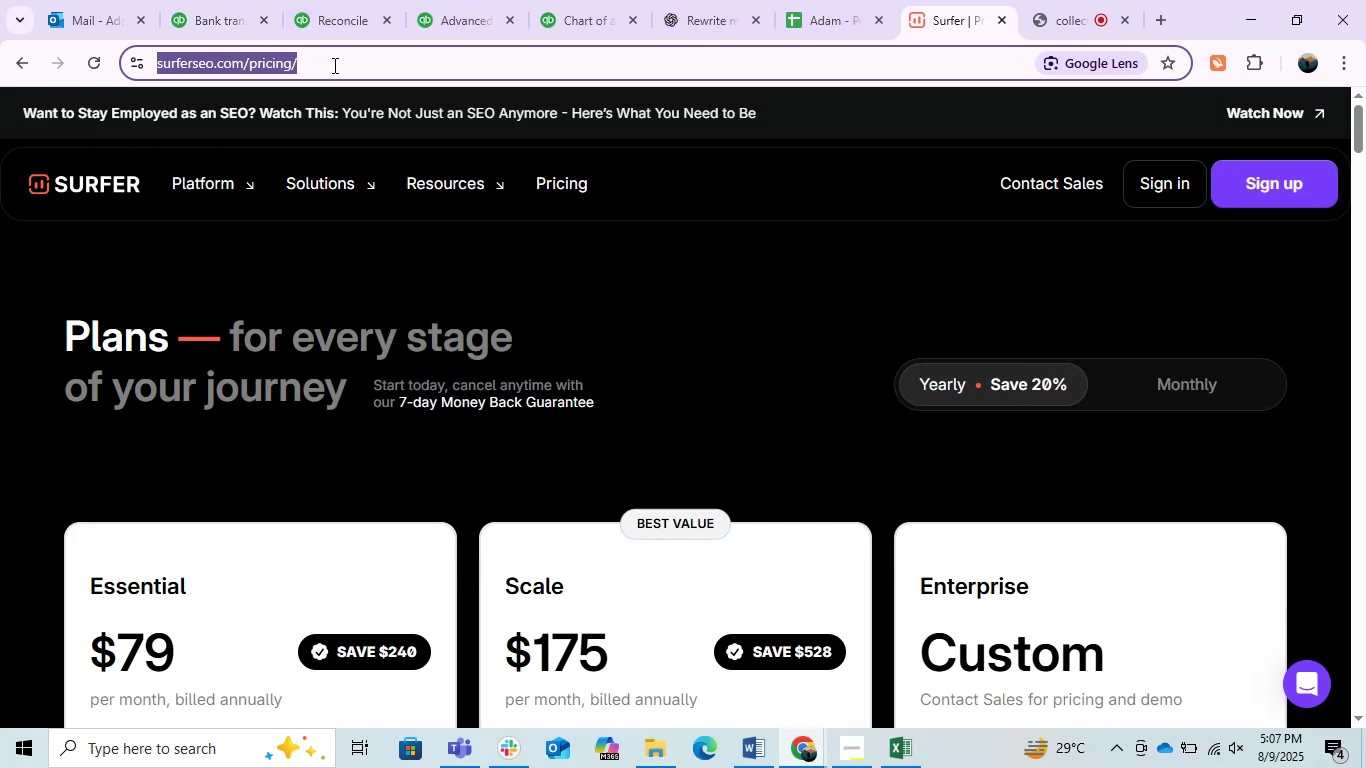 
left_click_drag(start_coordinate=[333, 65], to_coordinate=[247, 73])
 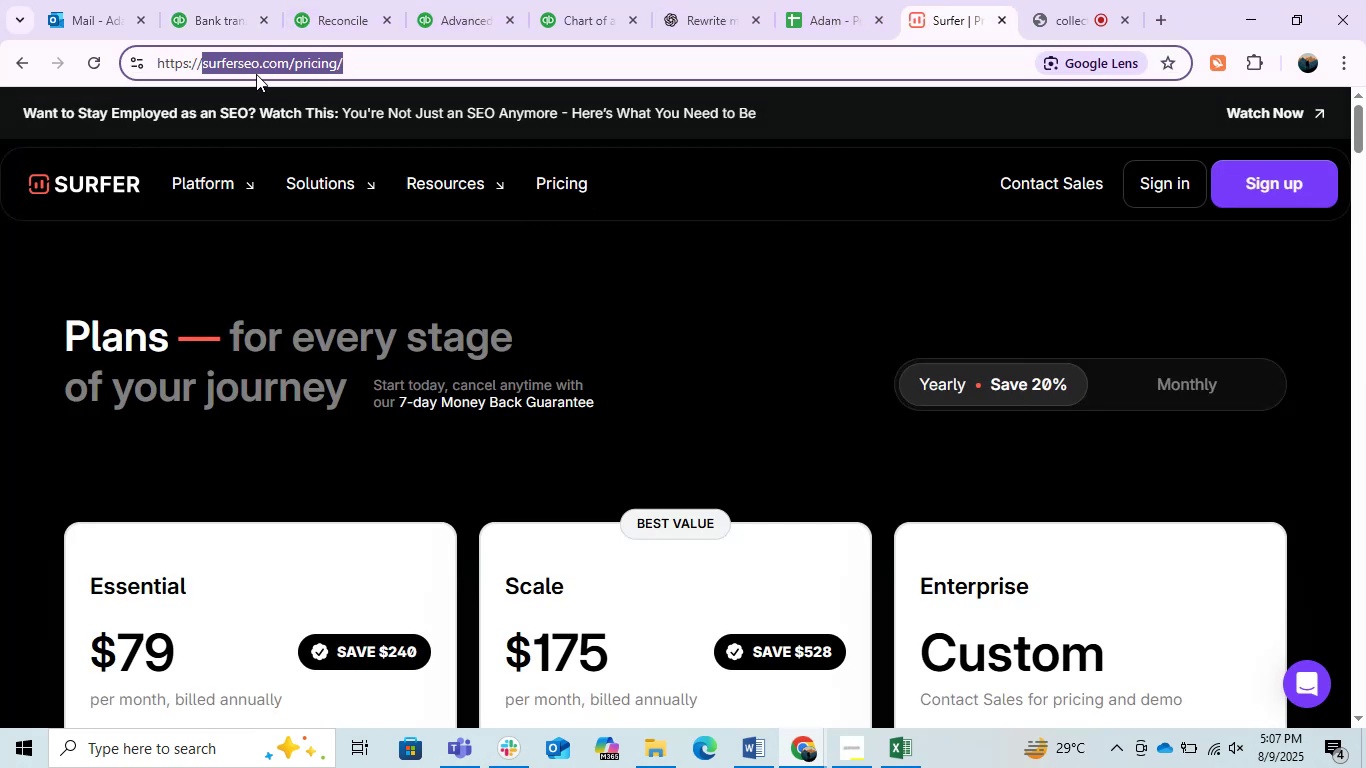 
left_click([256, 74])
 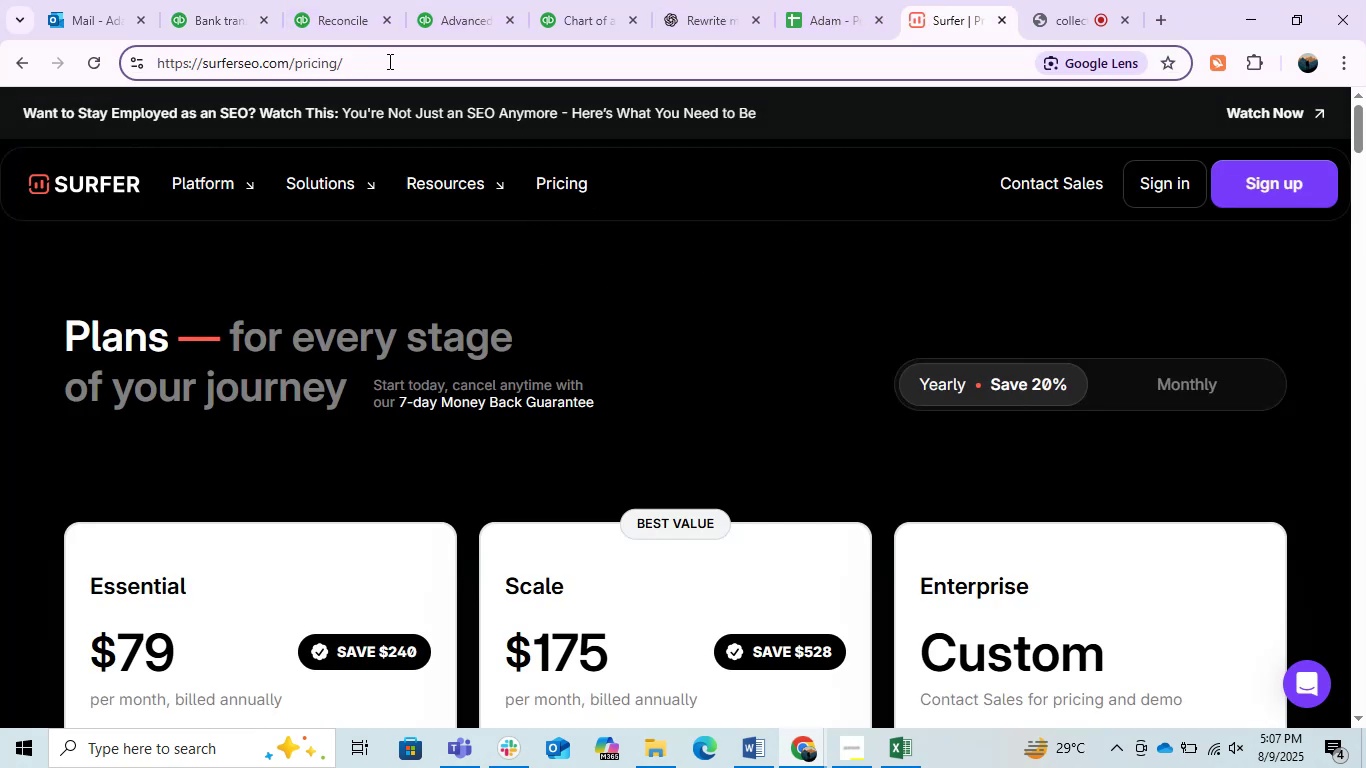 
double_click([388, 61])
 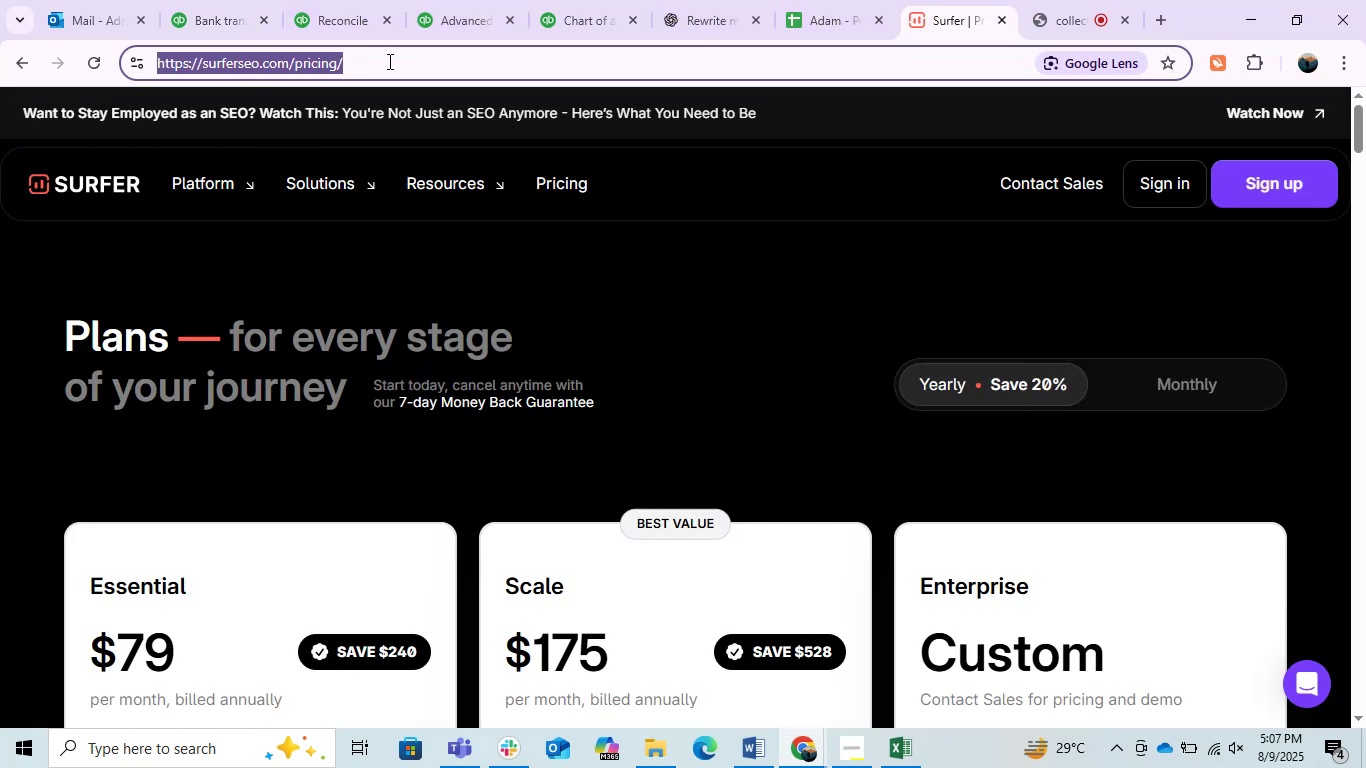 
triple_click([388, 61])
 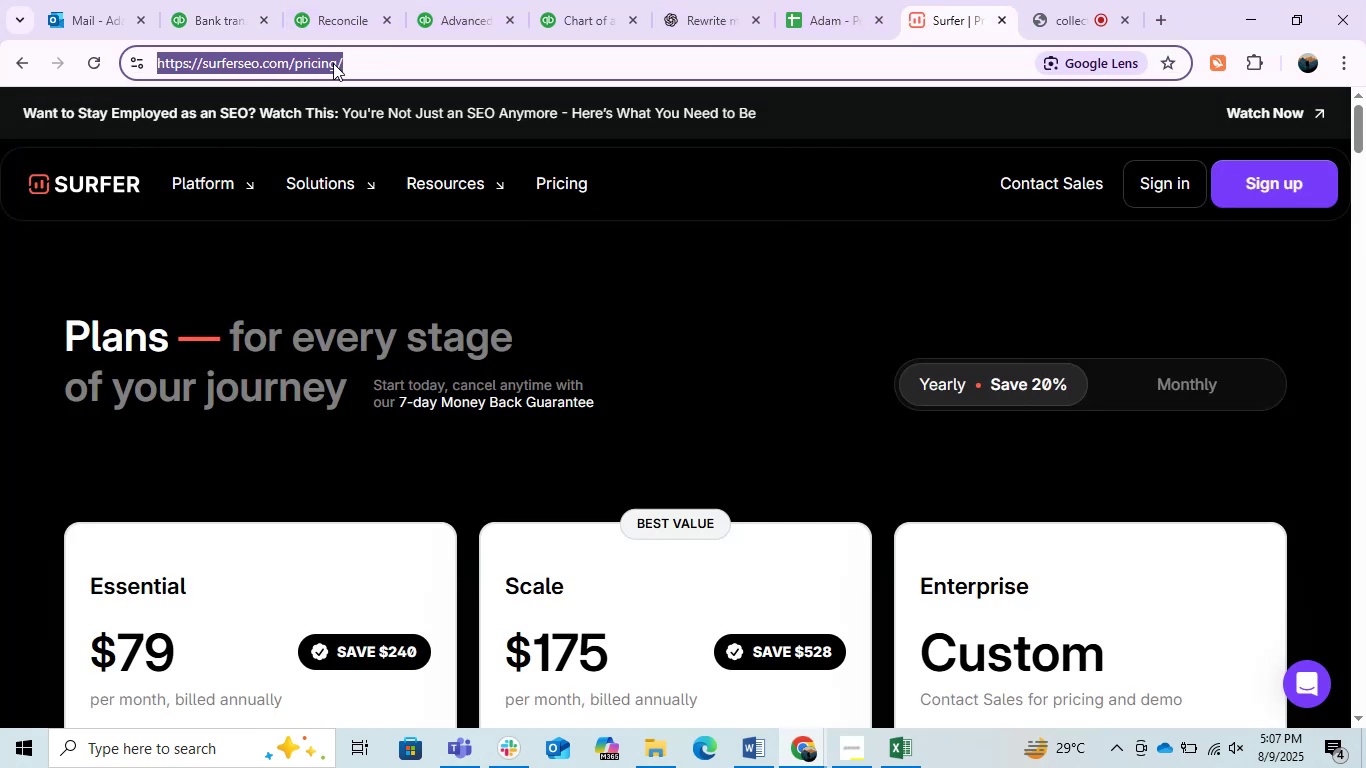 
left_click([310, 64])
 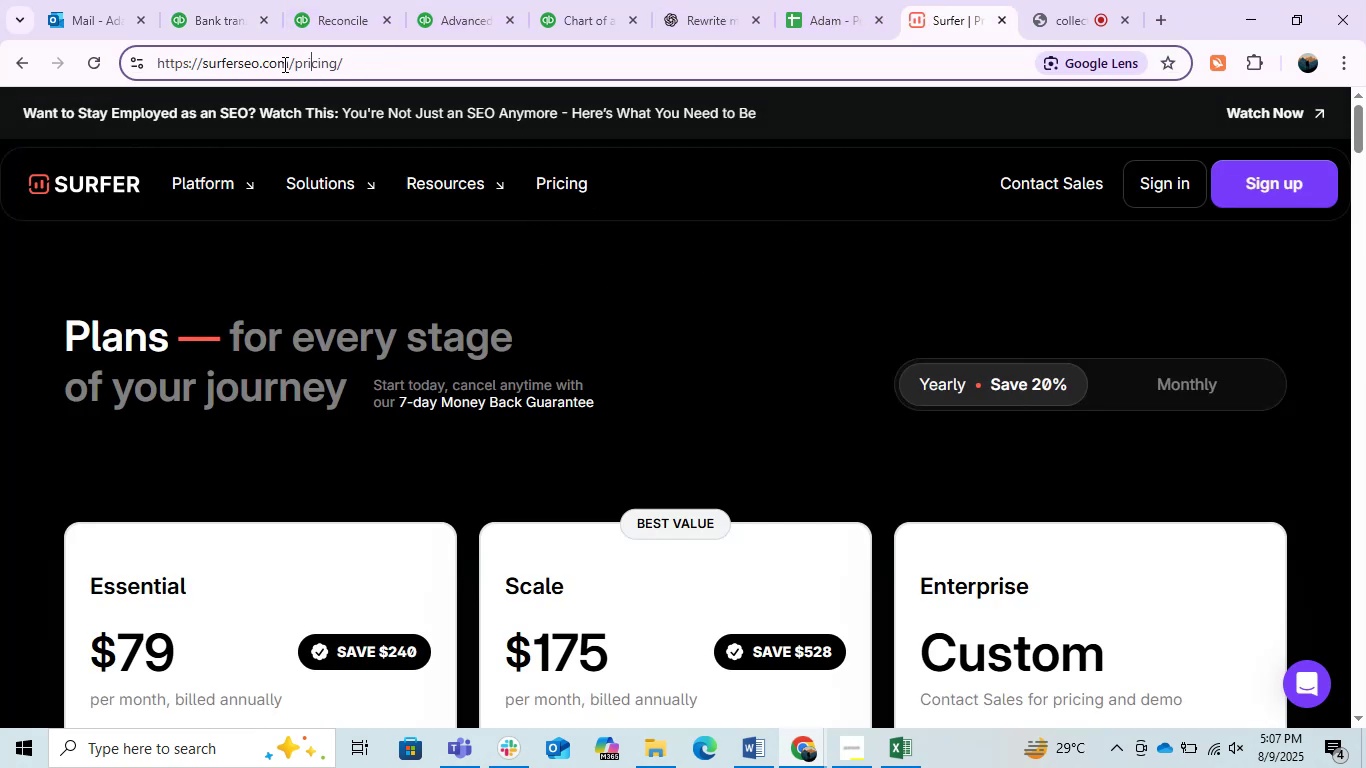 
left_click_drag(start_coordinate=[283, 64], to_coordinate=[292, 66])
 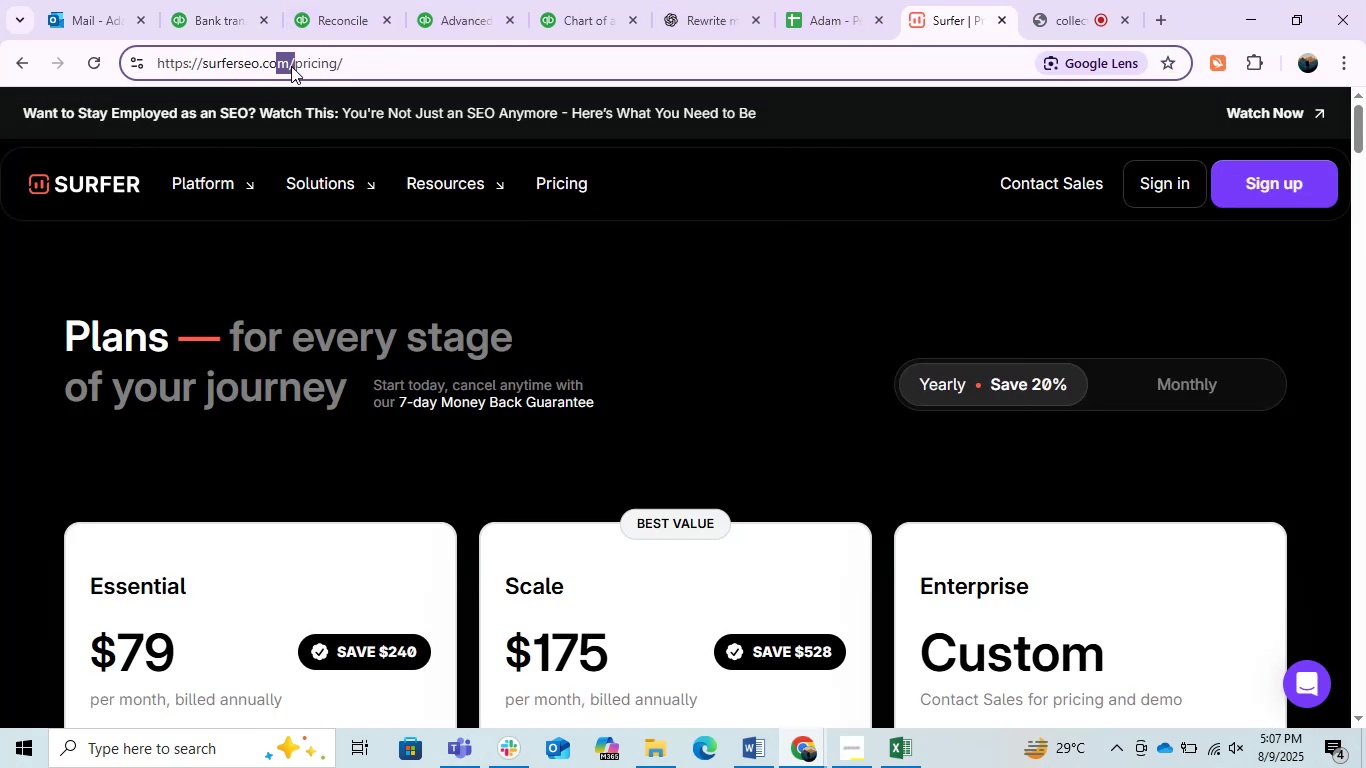 
left_click([291, 66])
 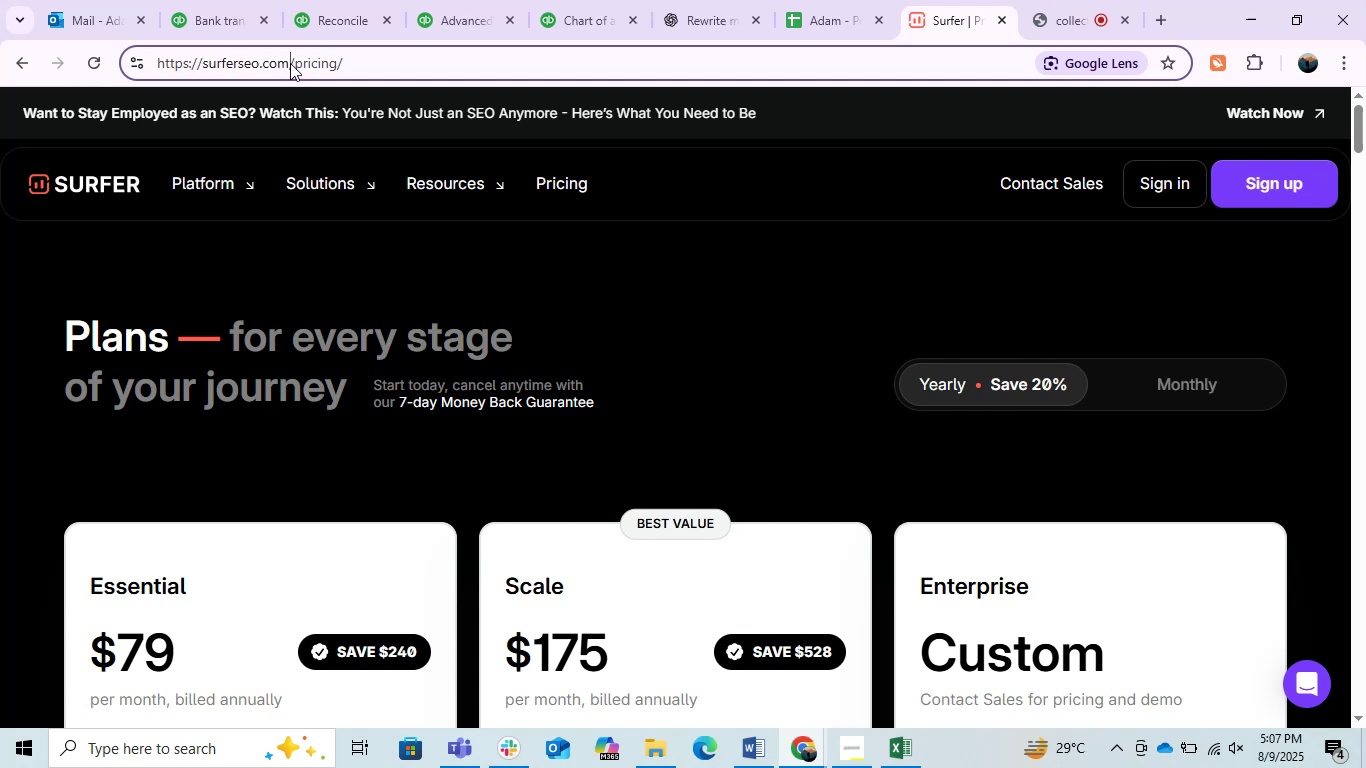 
left_click_drag(start_coordinate=[288, 59], to_coordinate=[204, 56])
 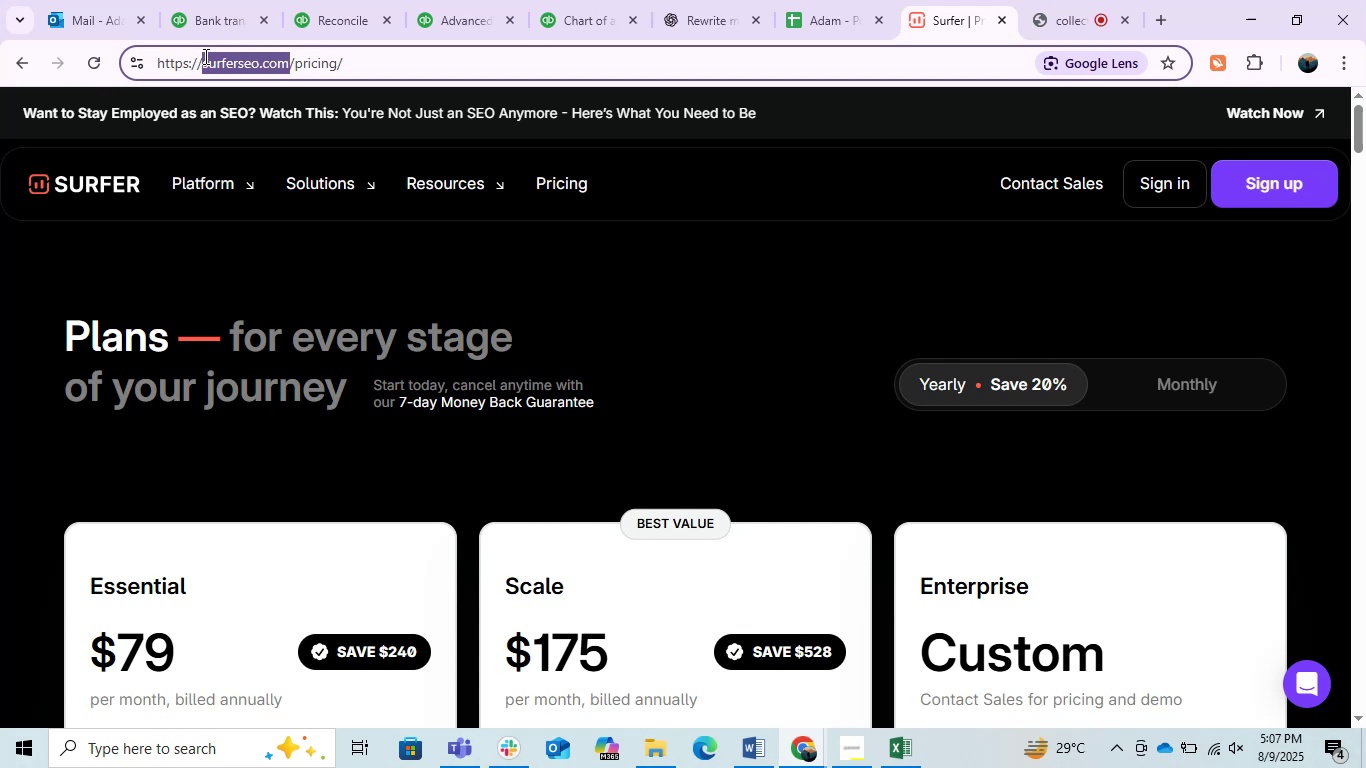 
key(Control+C)
 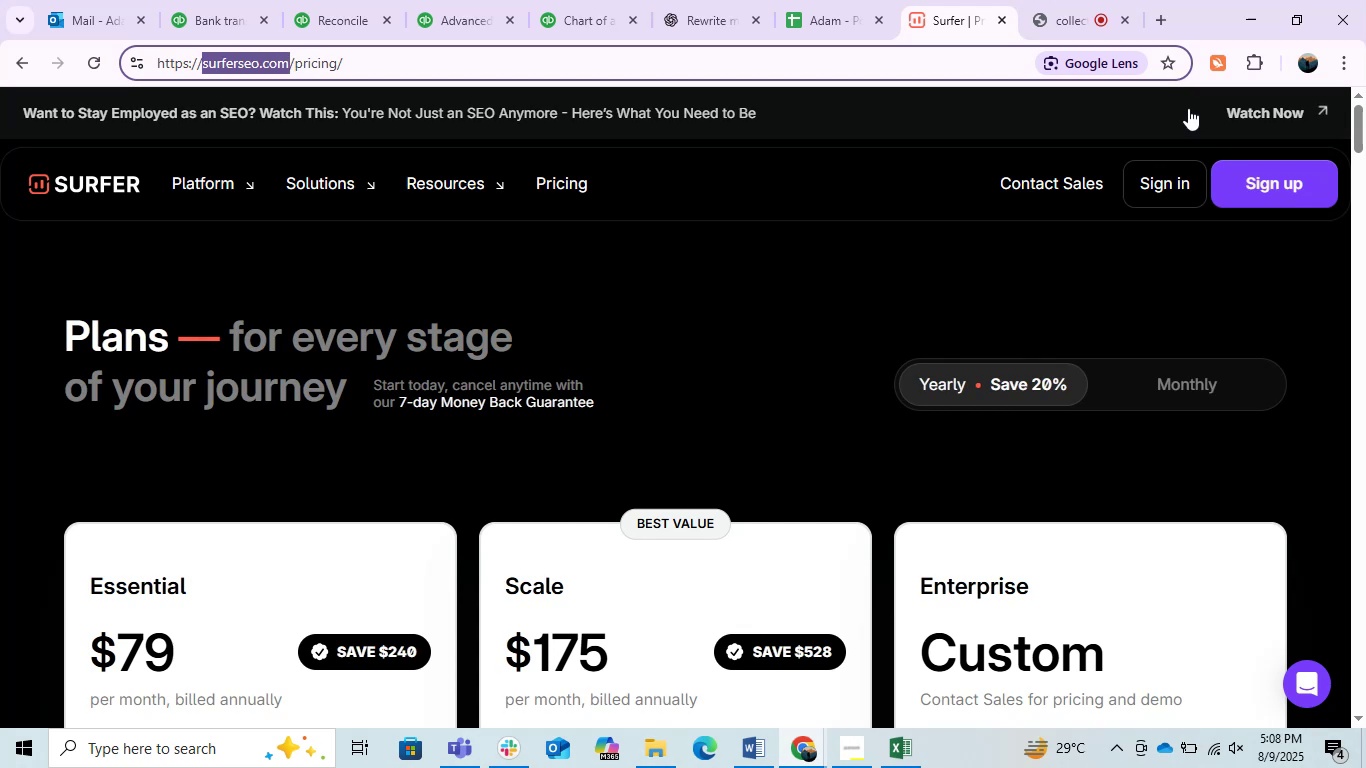 
key(Control+C)
 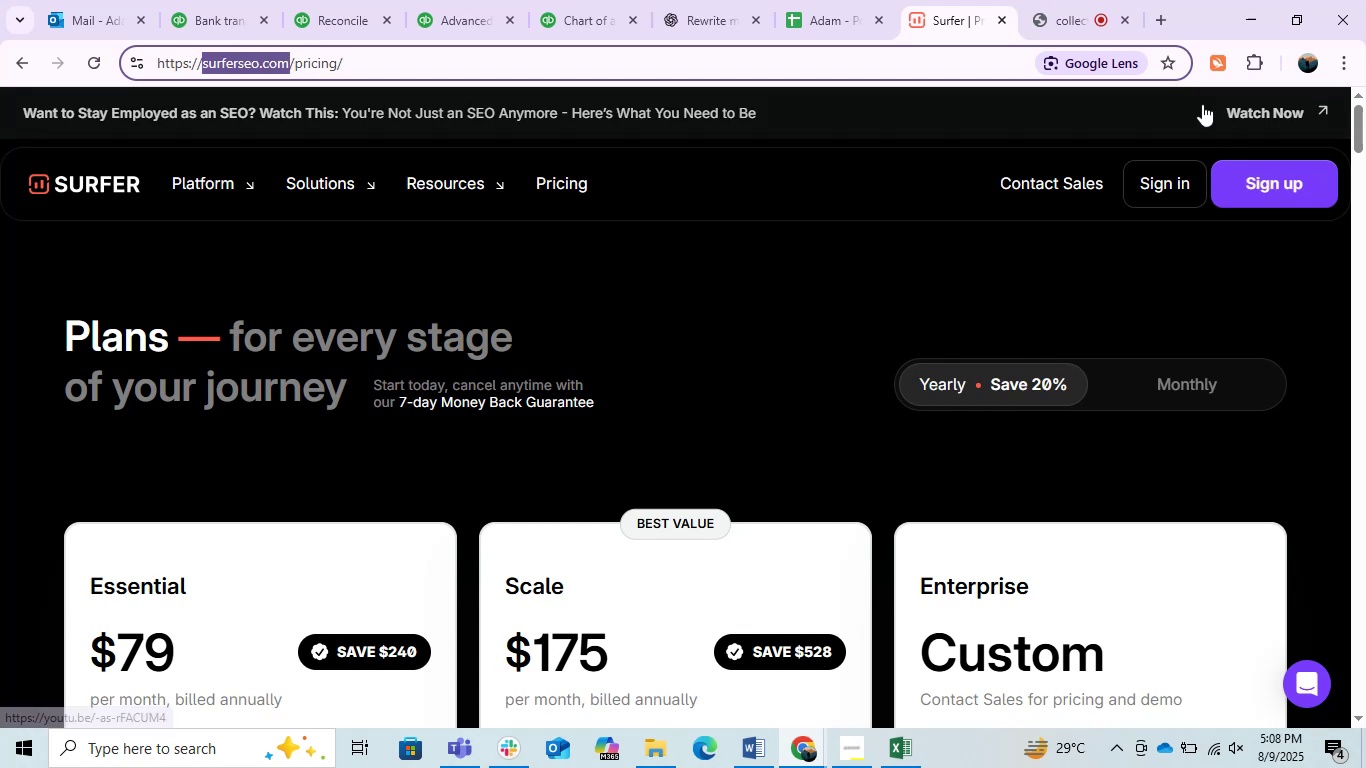 
key(Control+C)
 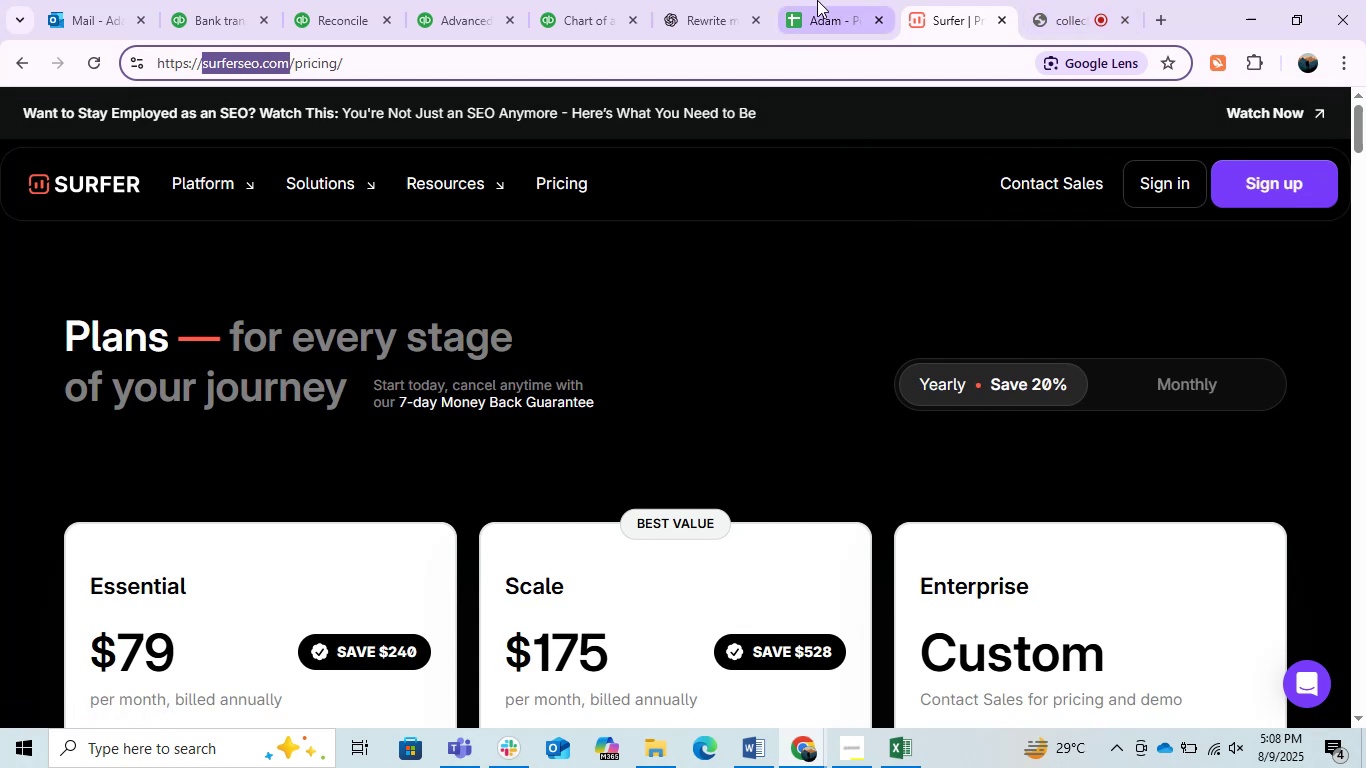 
left_click([722, 0])
 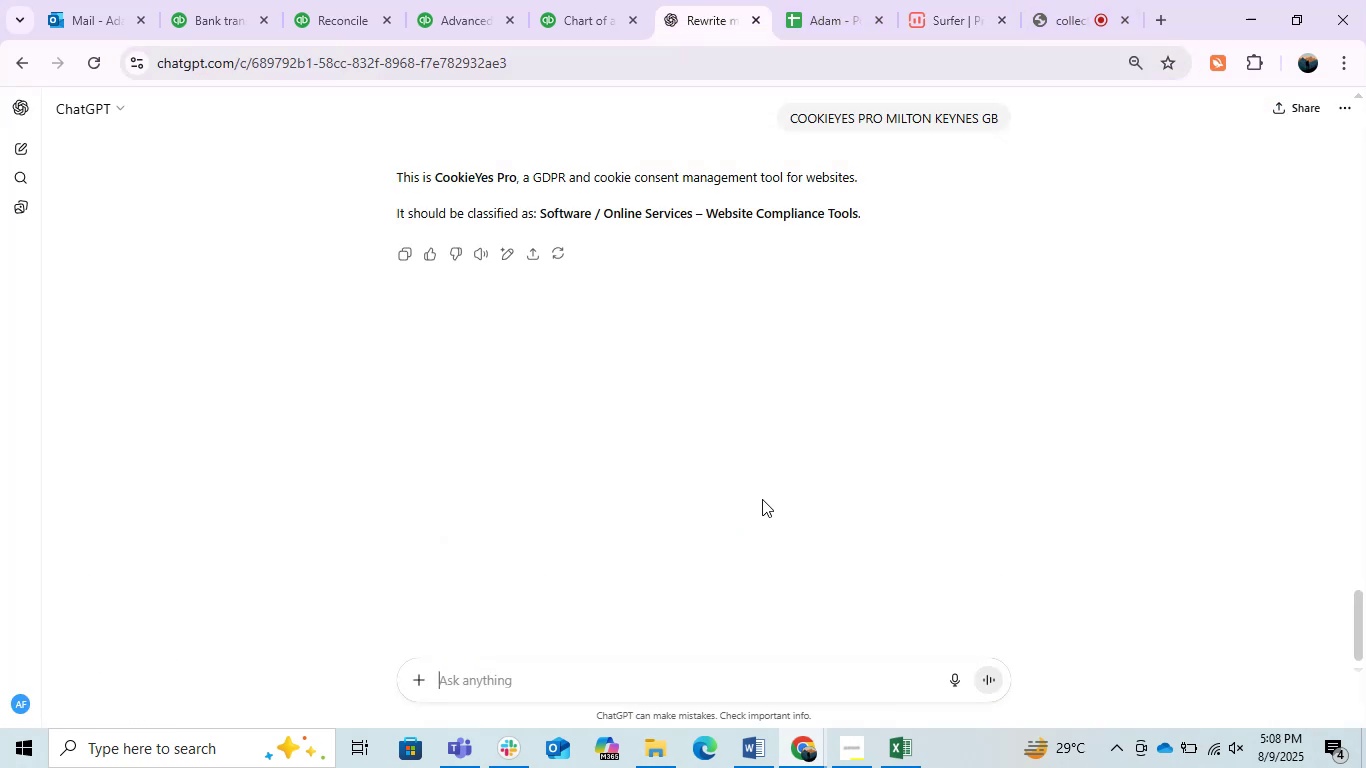 
key(Control+V)
 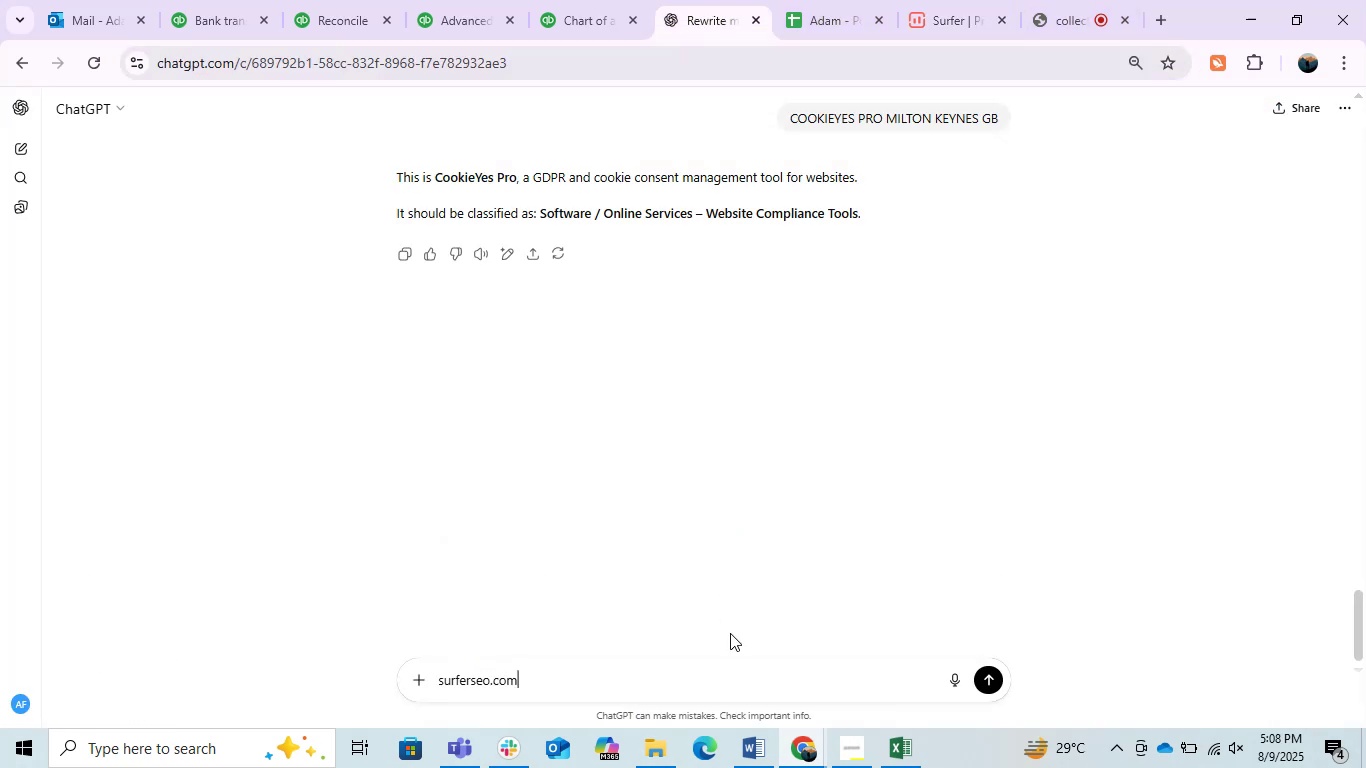 
key(Enter)
 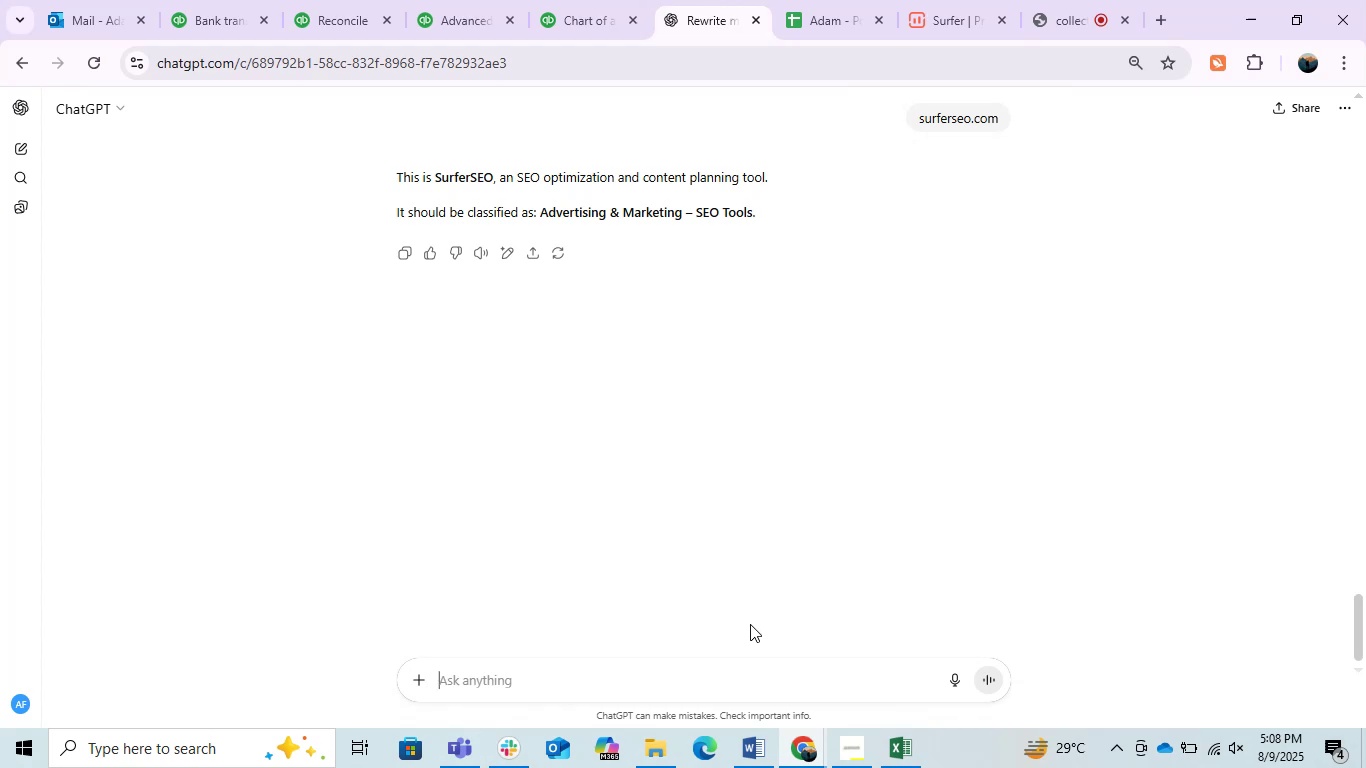 
left_click([196, 0])
 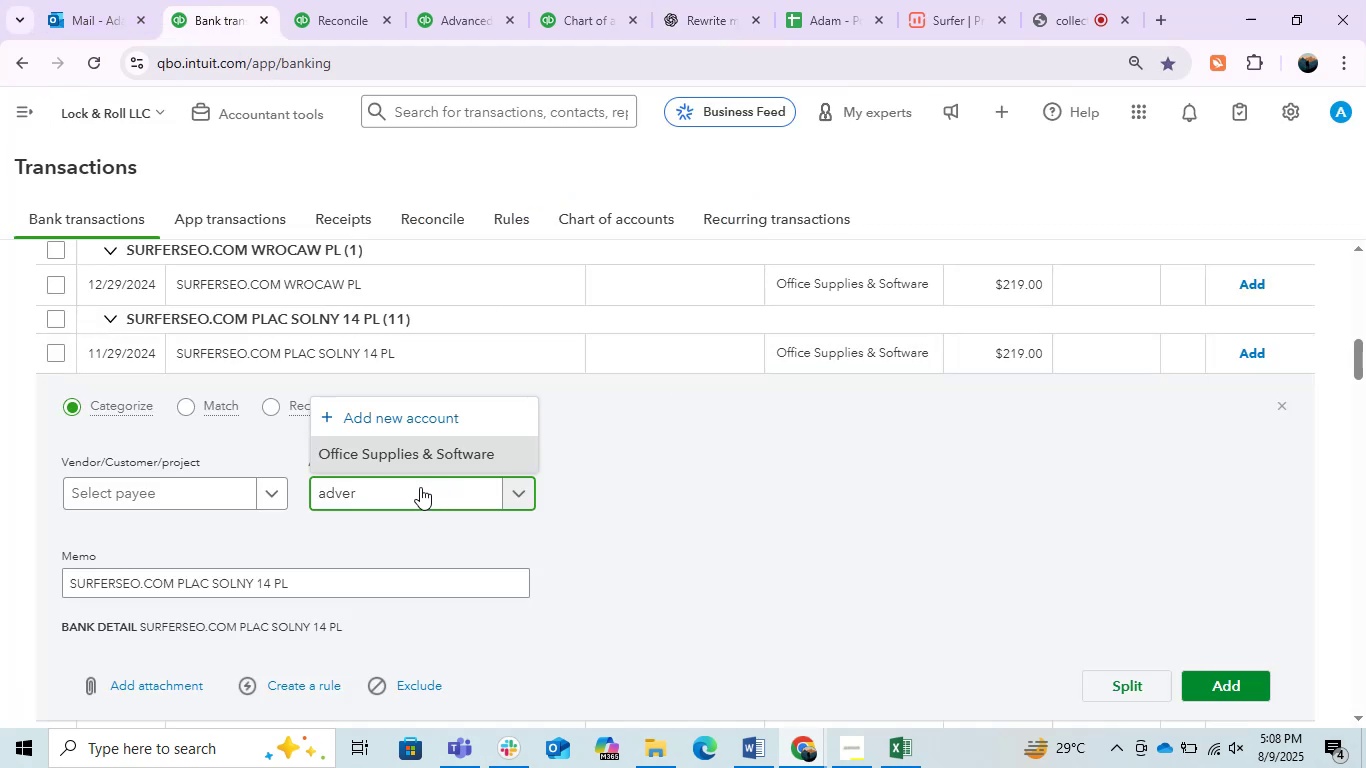 
type(tisinf=g)
key(Backspace)
key(Backspace)
key(Backspace)
type(g )
 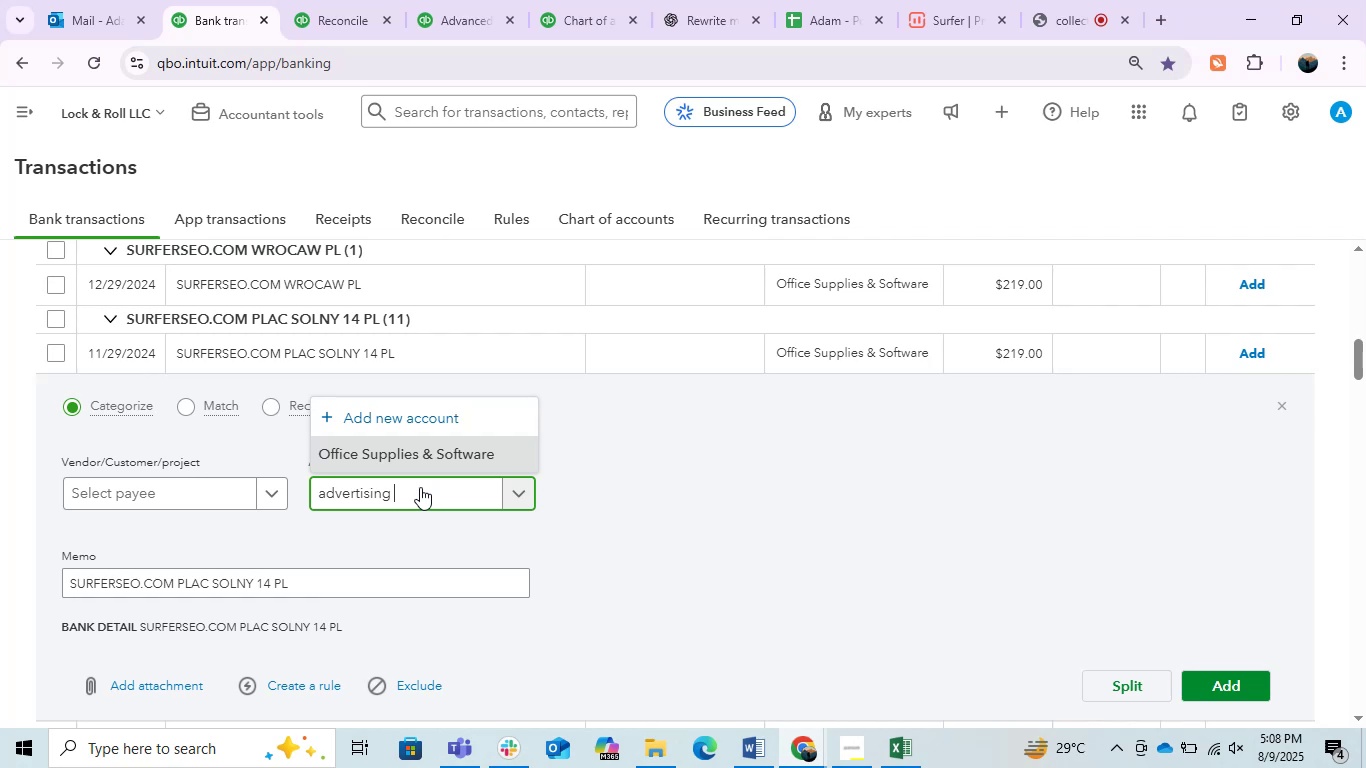 
hold_key(key=ArrowLeft, duration=0.8)
 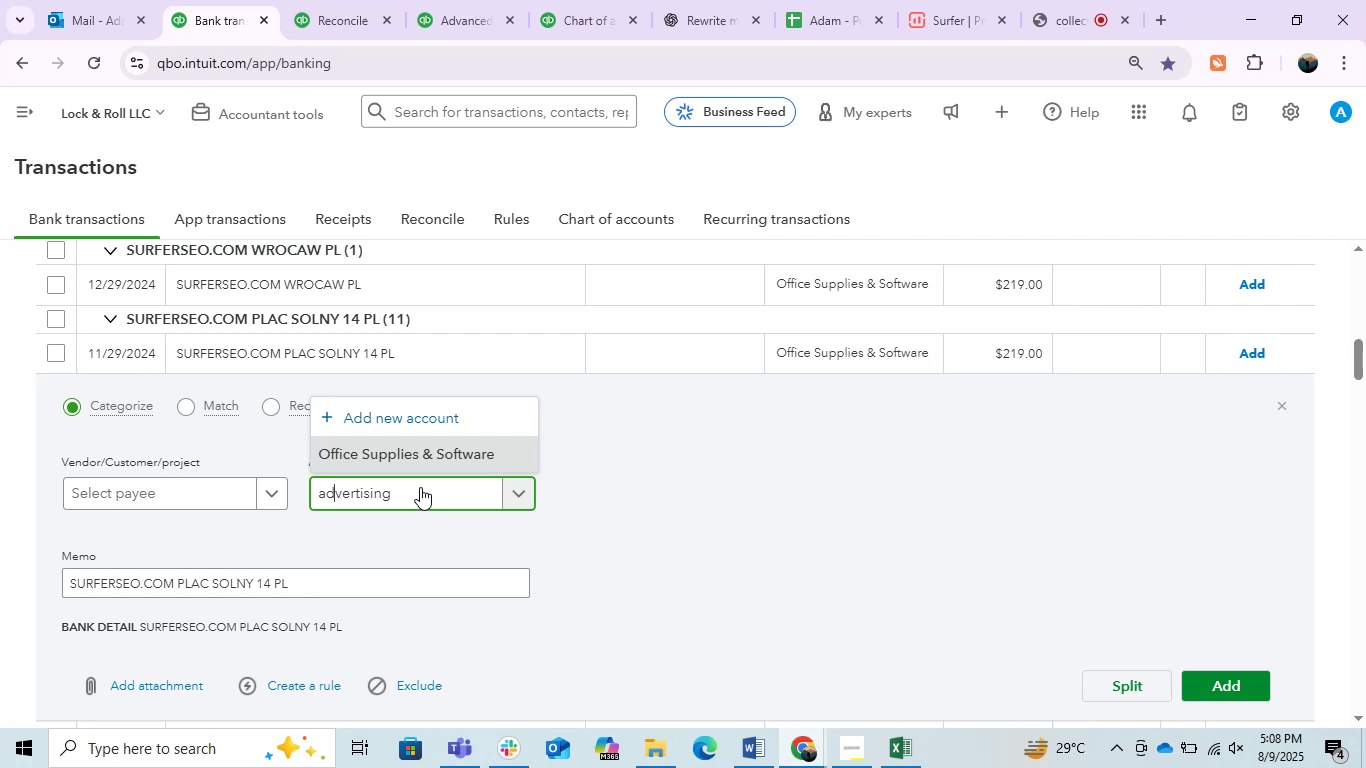 
key(ArrowLeft)
 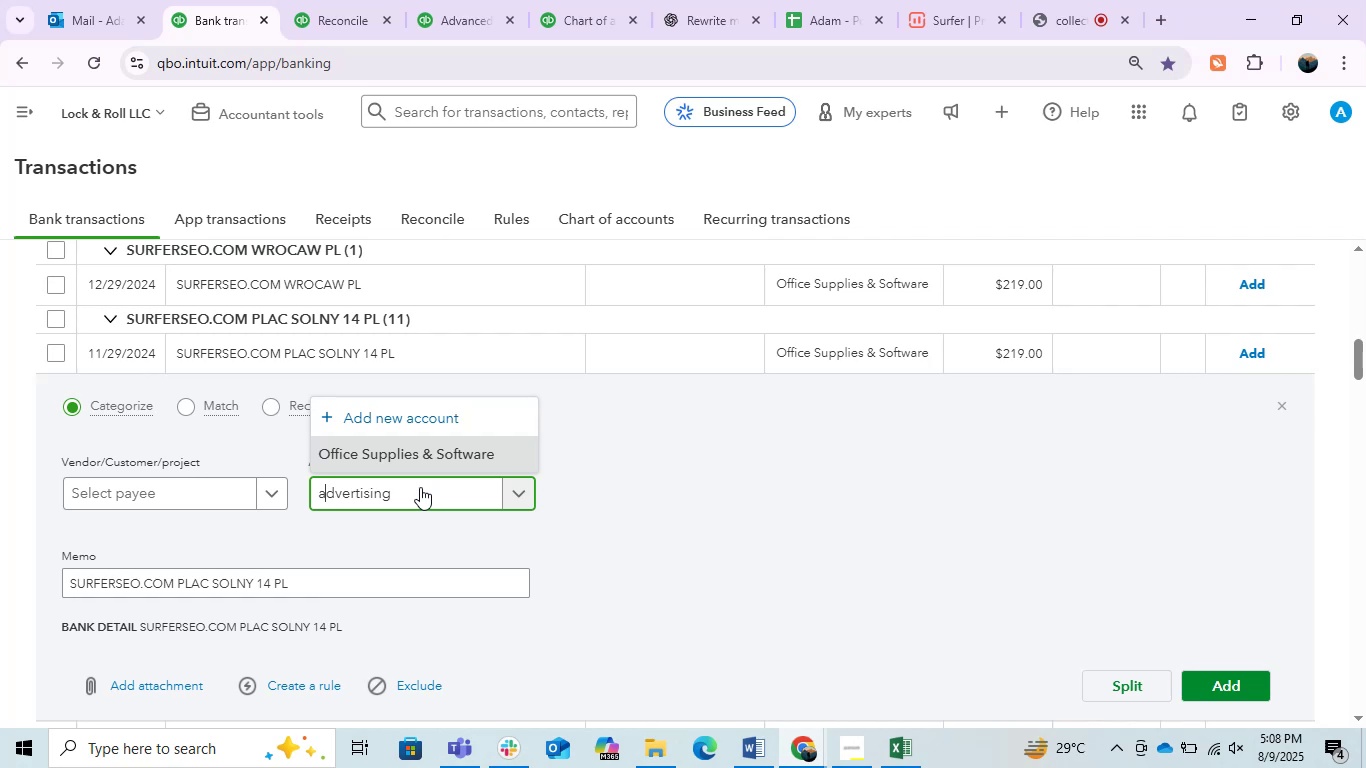 
key(Backspace)
 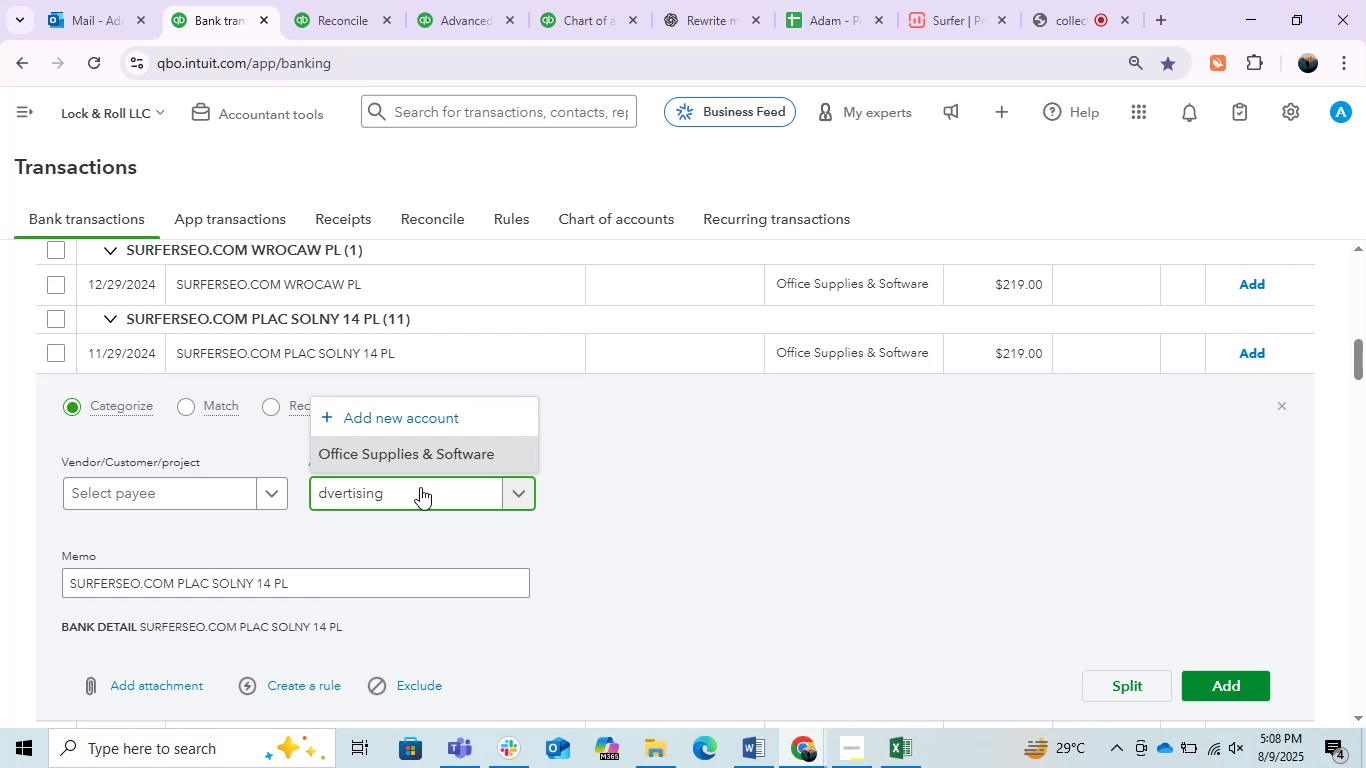 
key(Shift+ShiftLeft)
 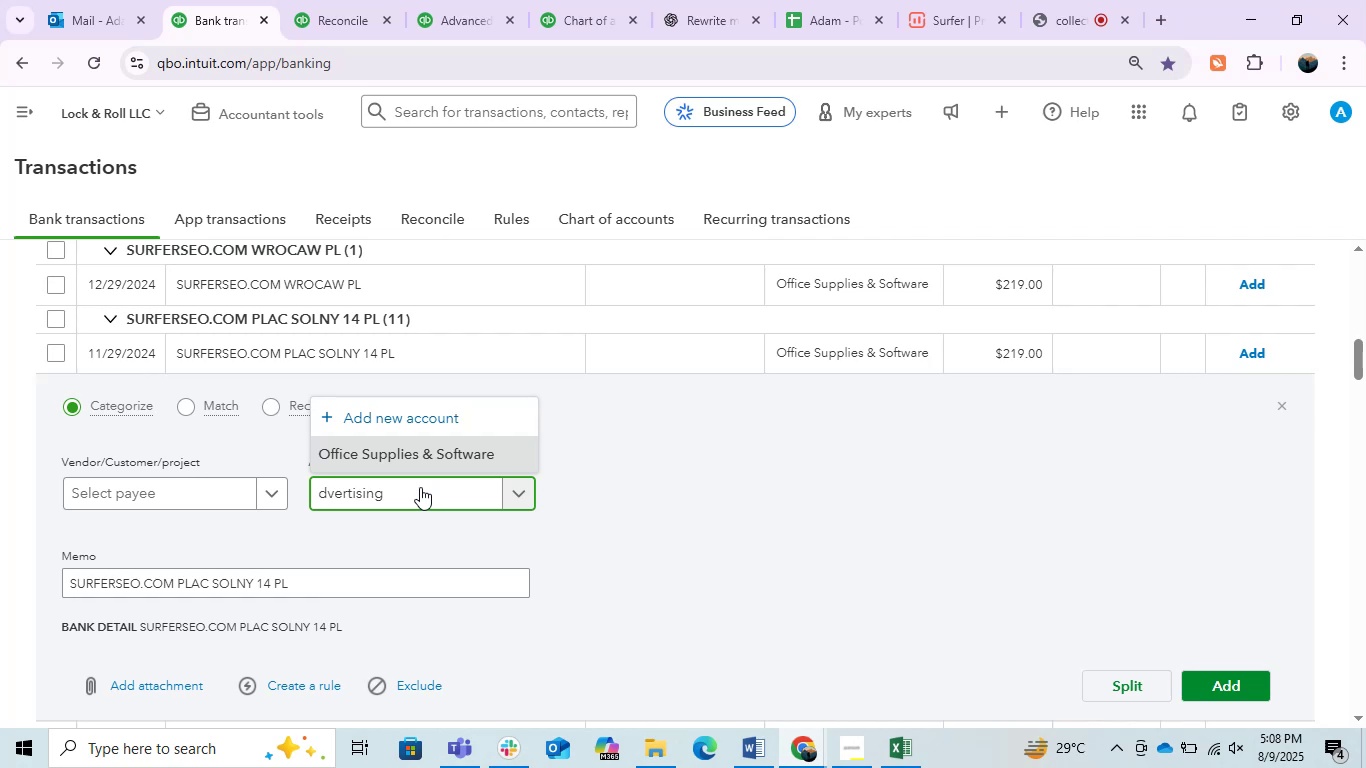 
key(Shift+A)
 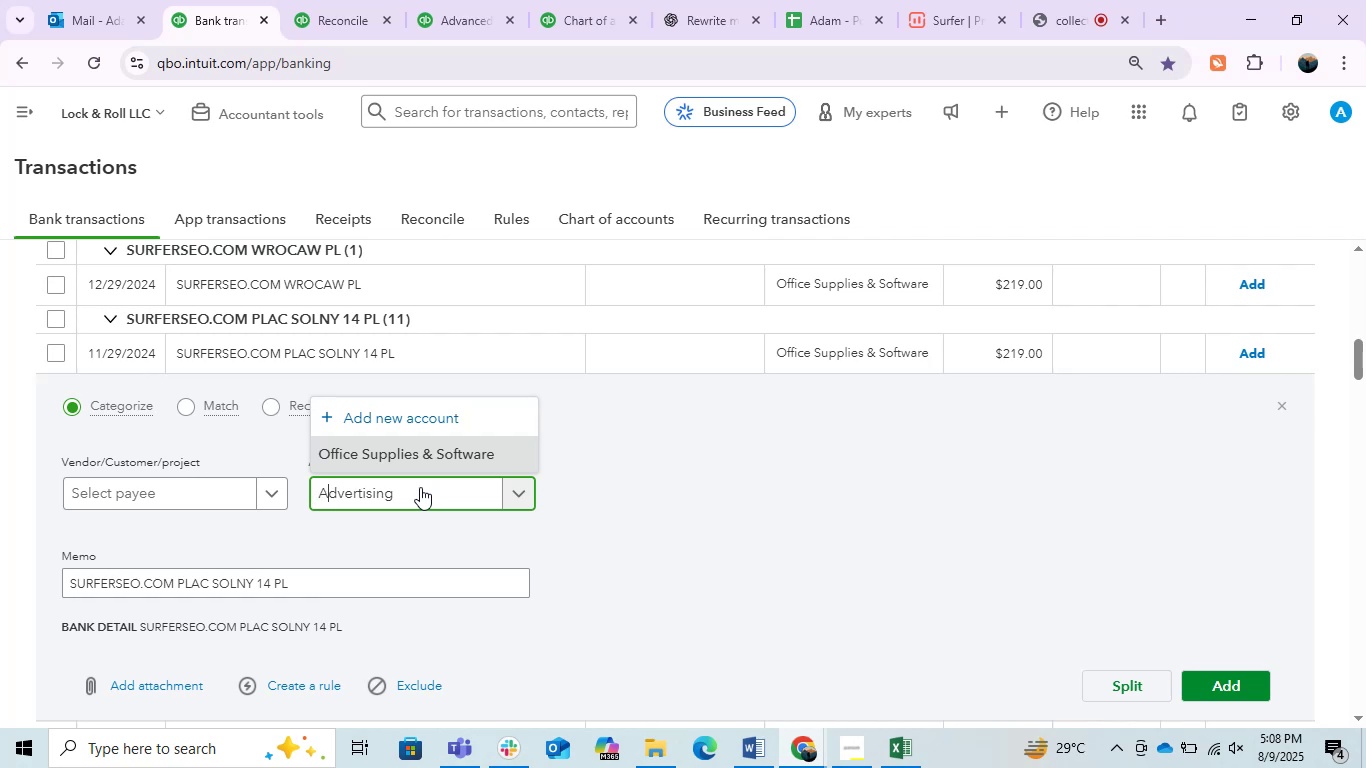 
hold_key(key=ArrowRight, duration=0.69)
 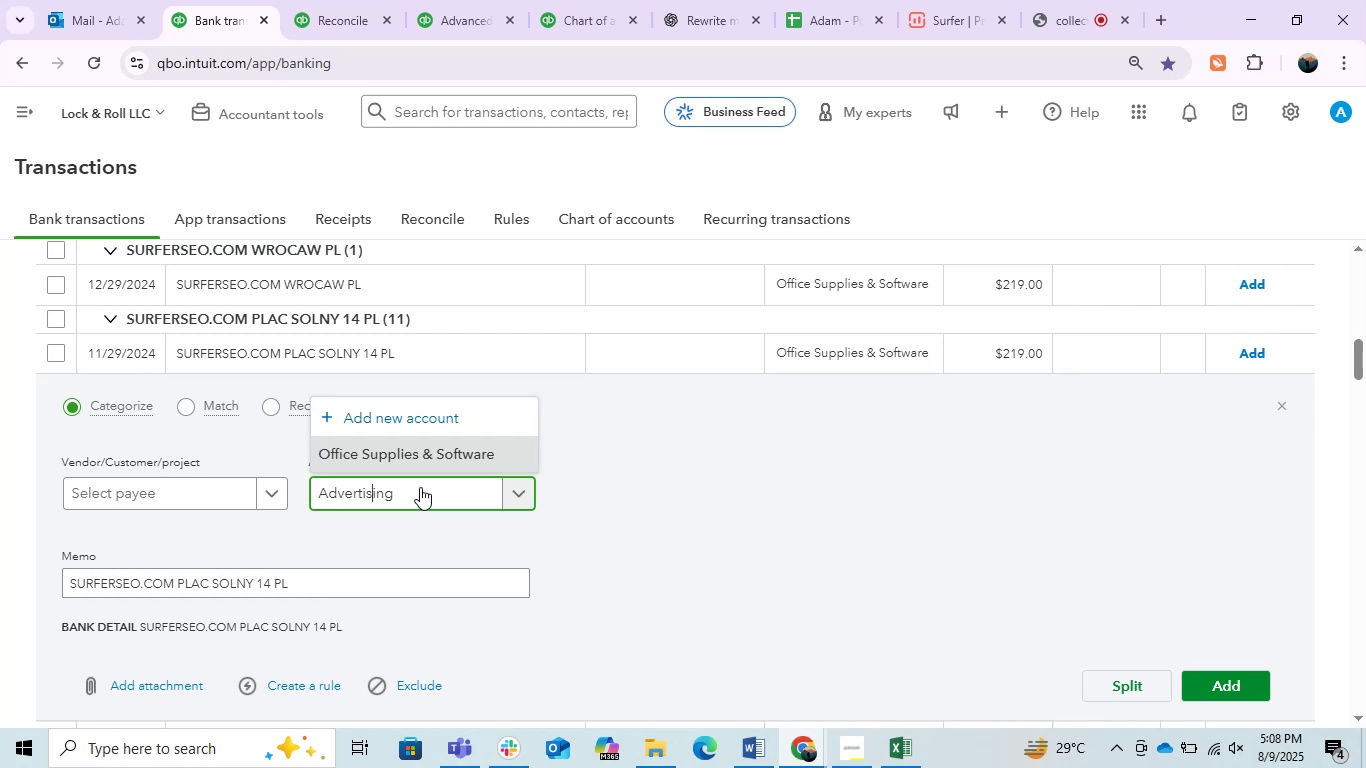 
key(ArrowRight)
 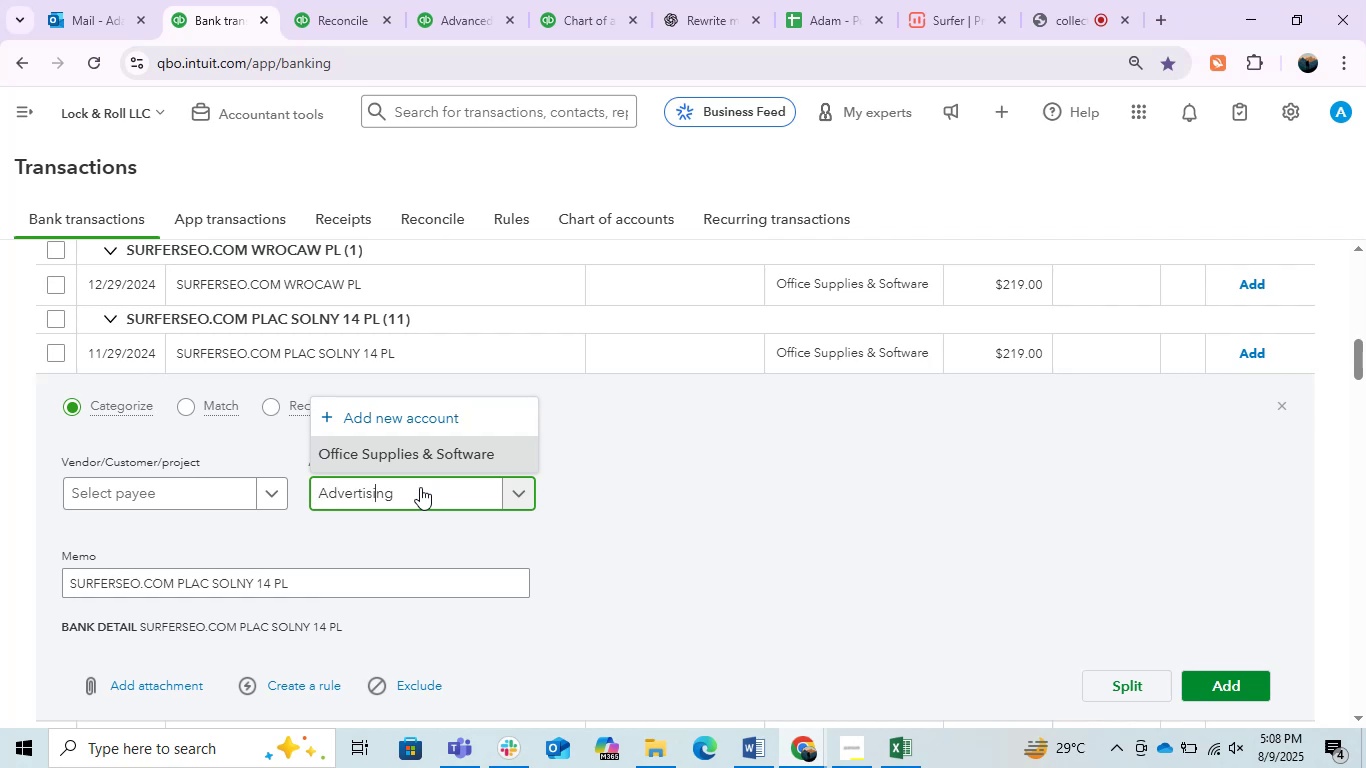 
key(ArrowRight)
 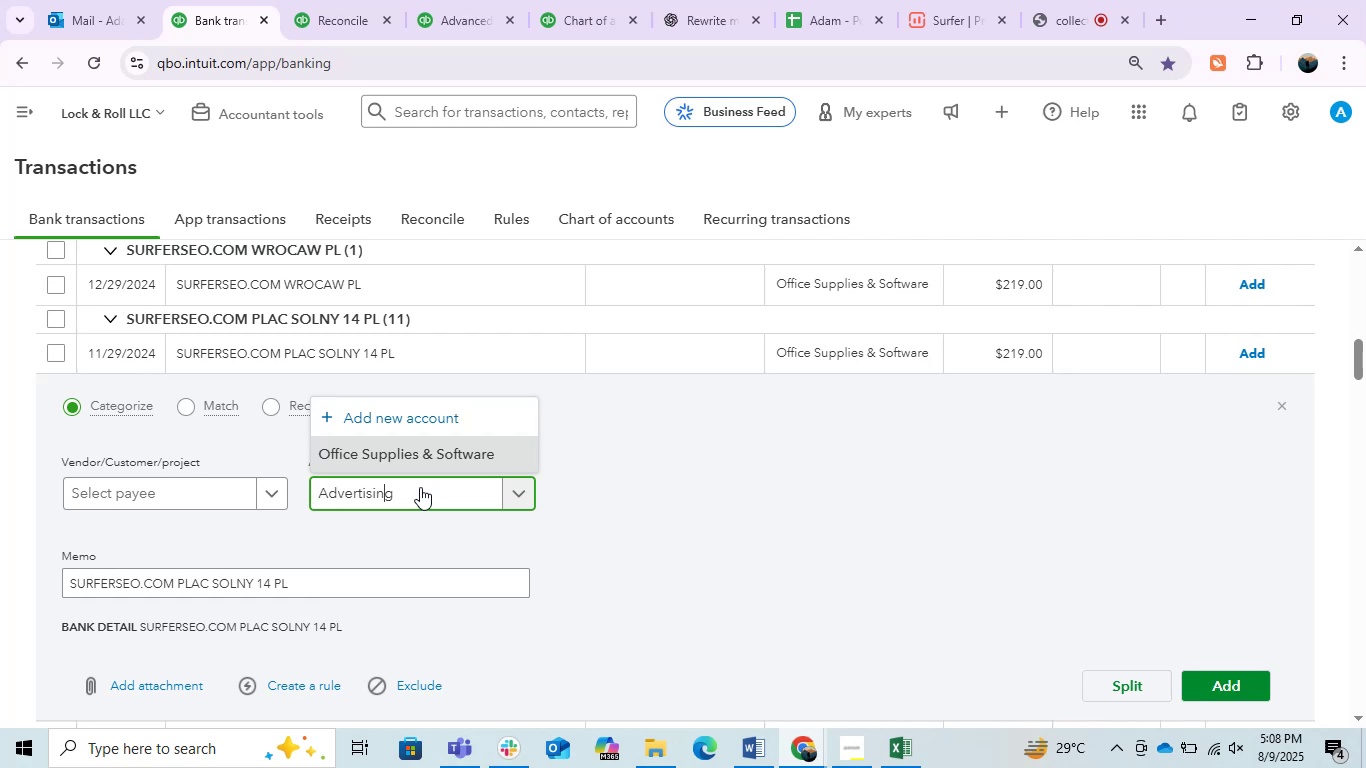 
key(ArrowRight)
 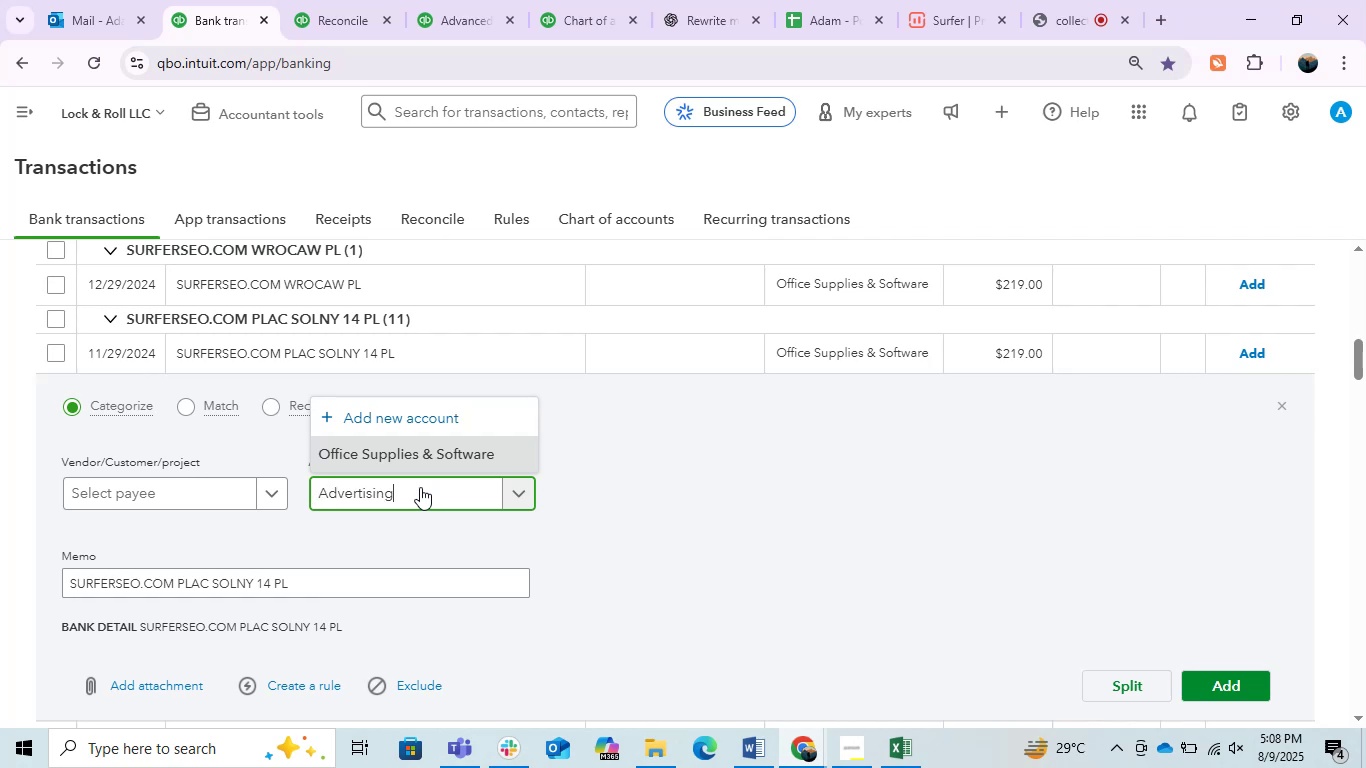 
type( & Marketing)
 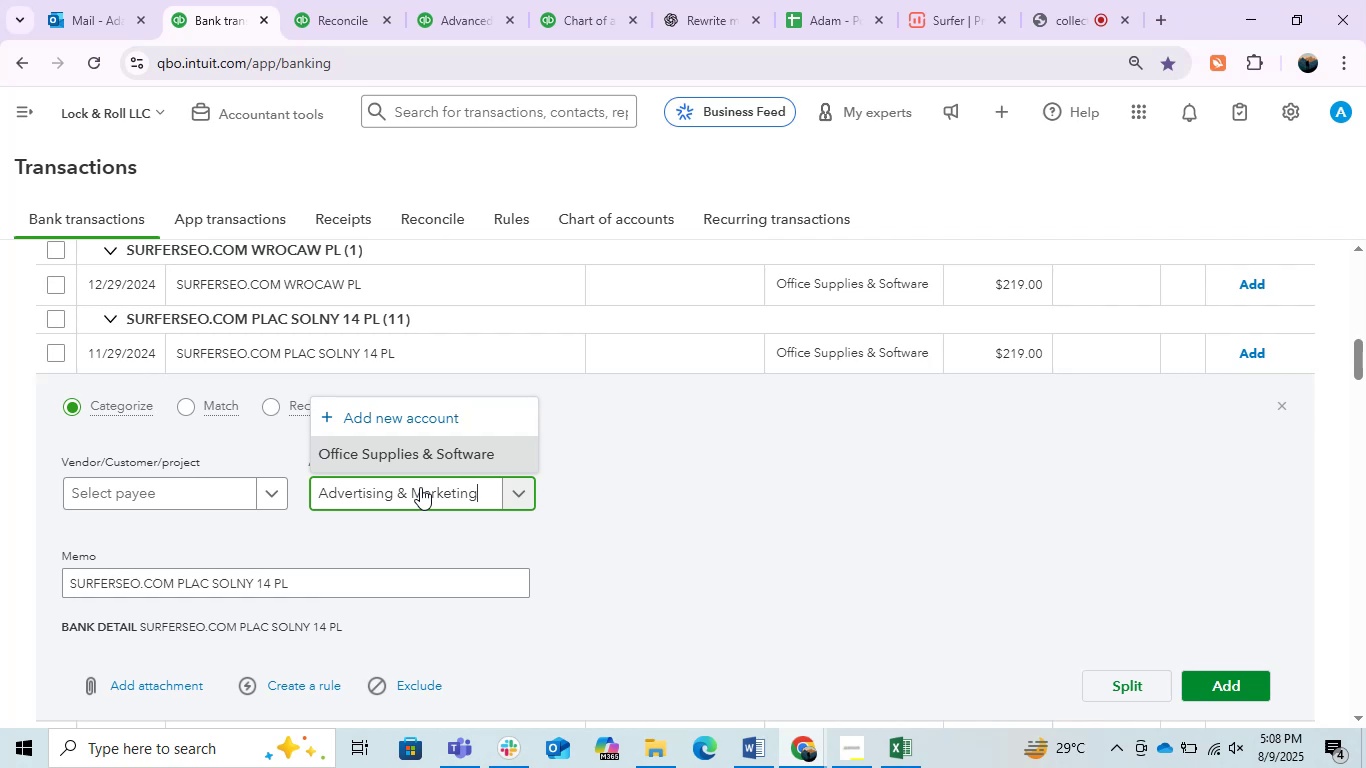 
left_click([424, 414])
 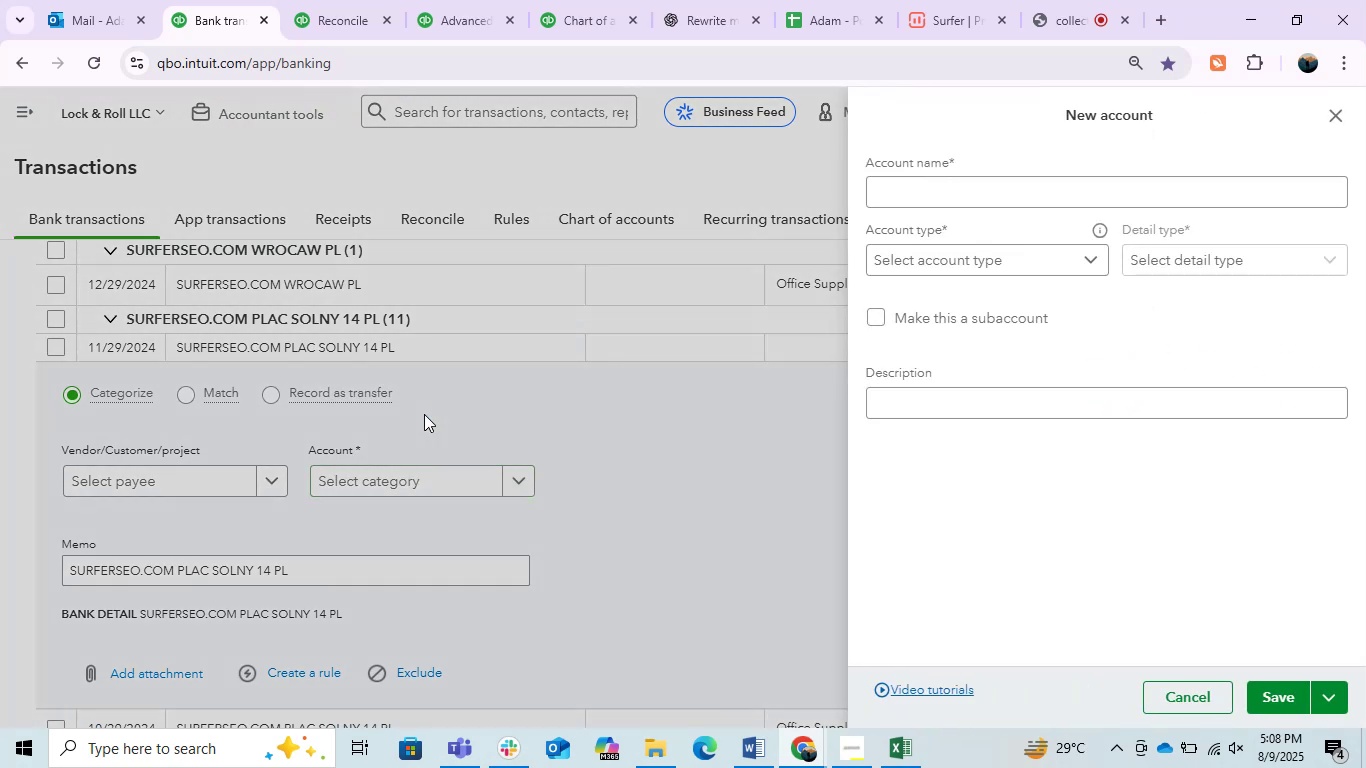 
wait(6.27)
 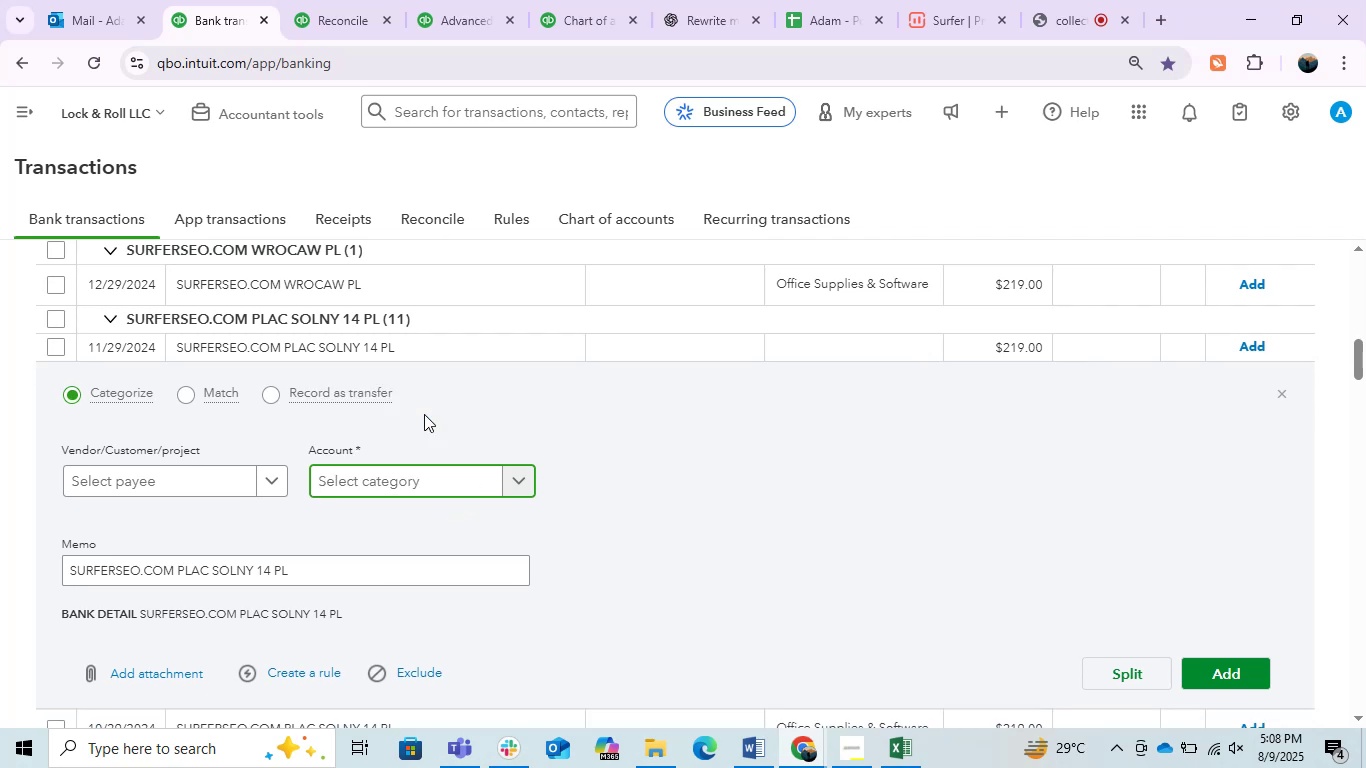 
left_click([1004, 261])
 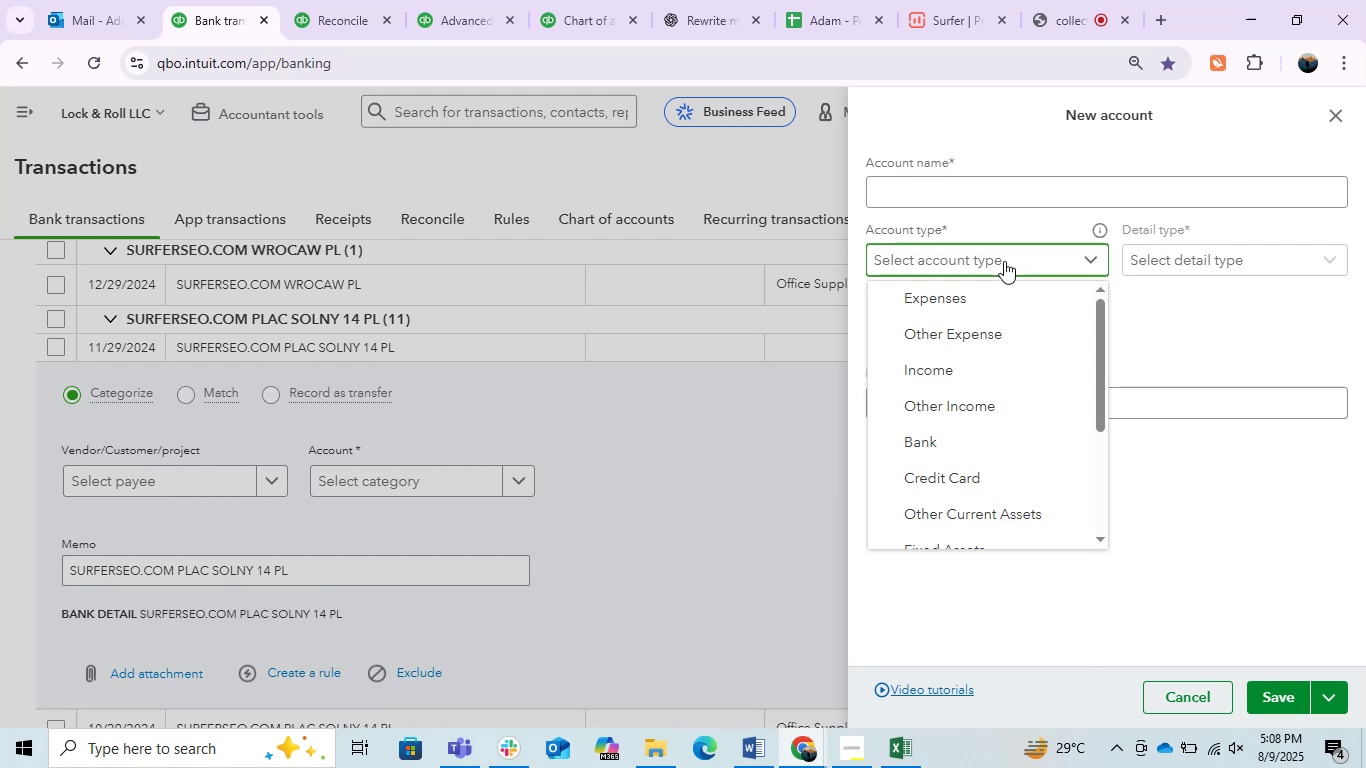 
key(Shift+S)
 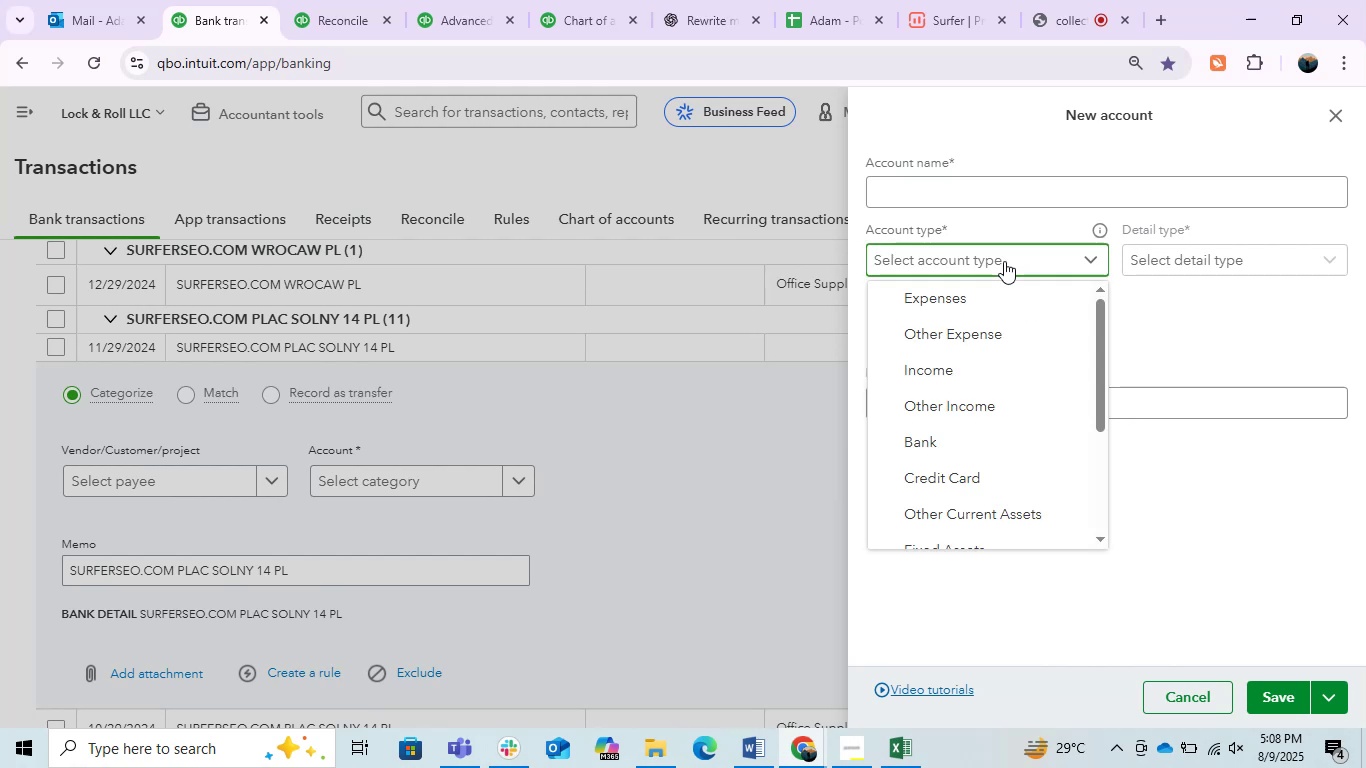 
left_click([1004, 261])
 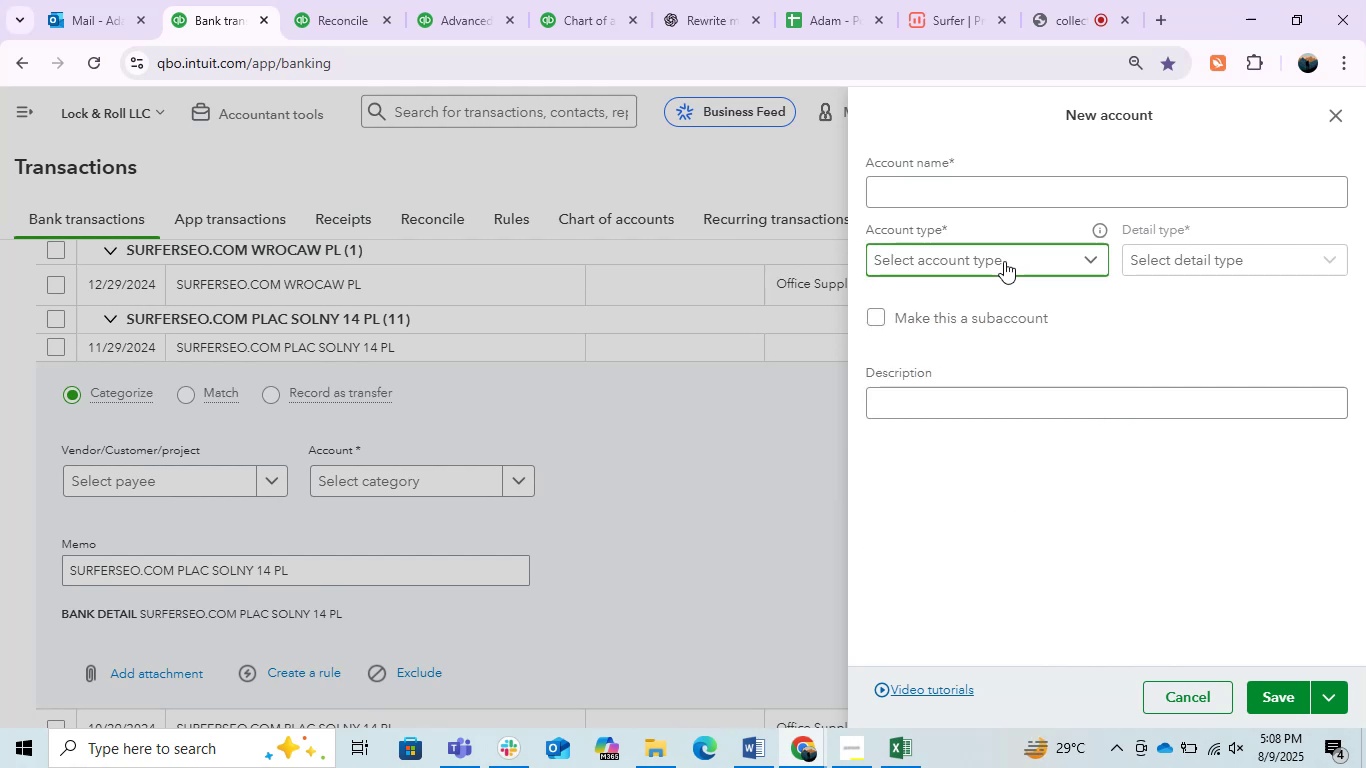 
left_click([971, 182])
 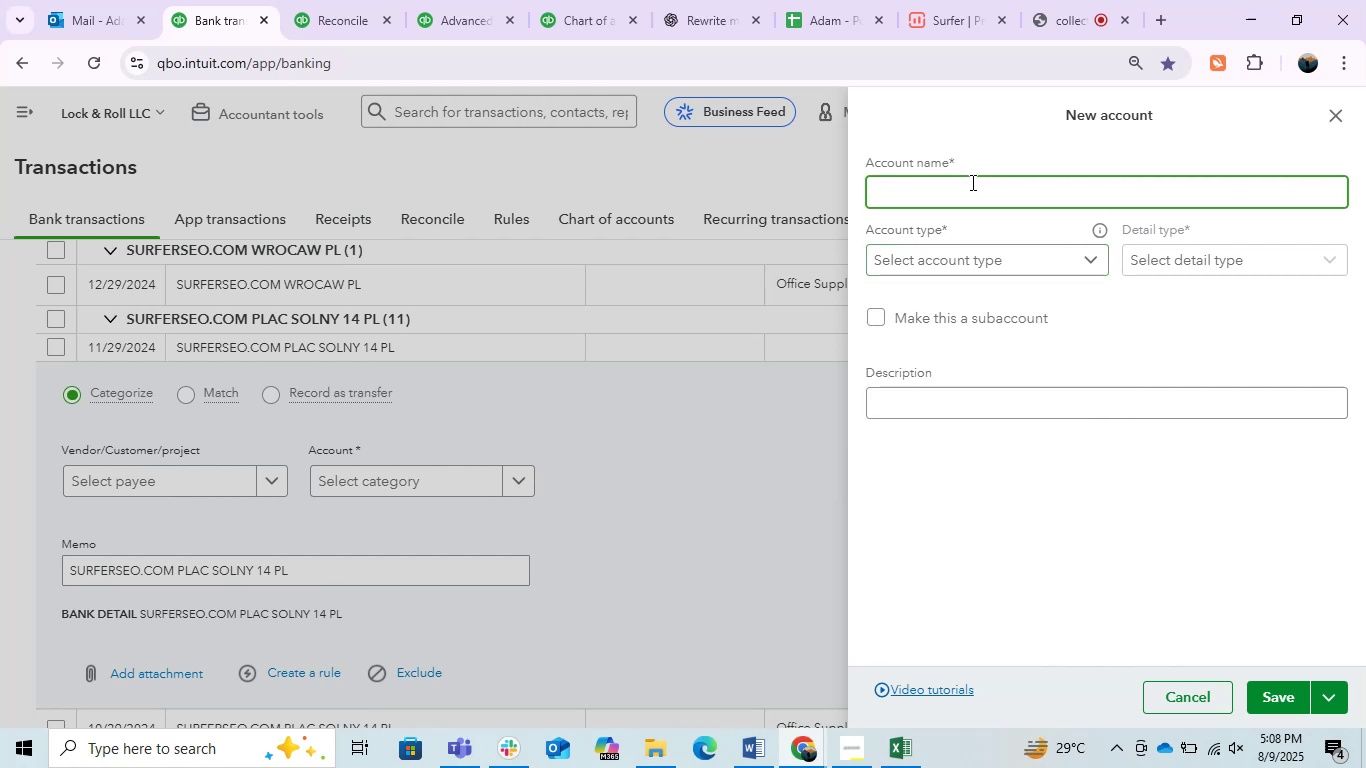 
type(Advertisingb)
key(Backspace)
type( & Marketing)
 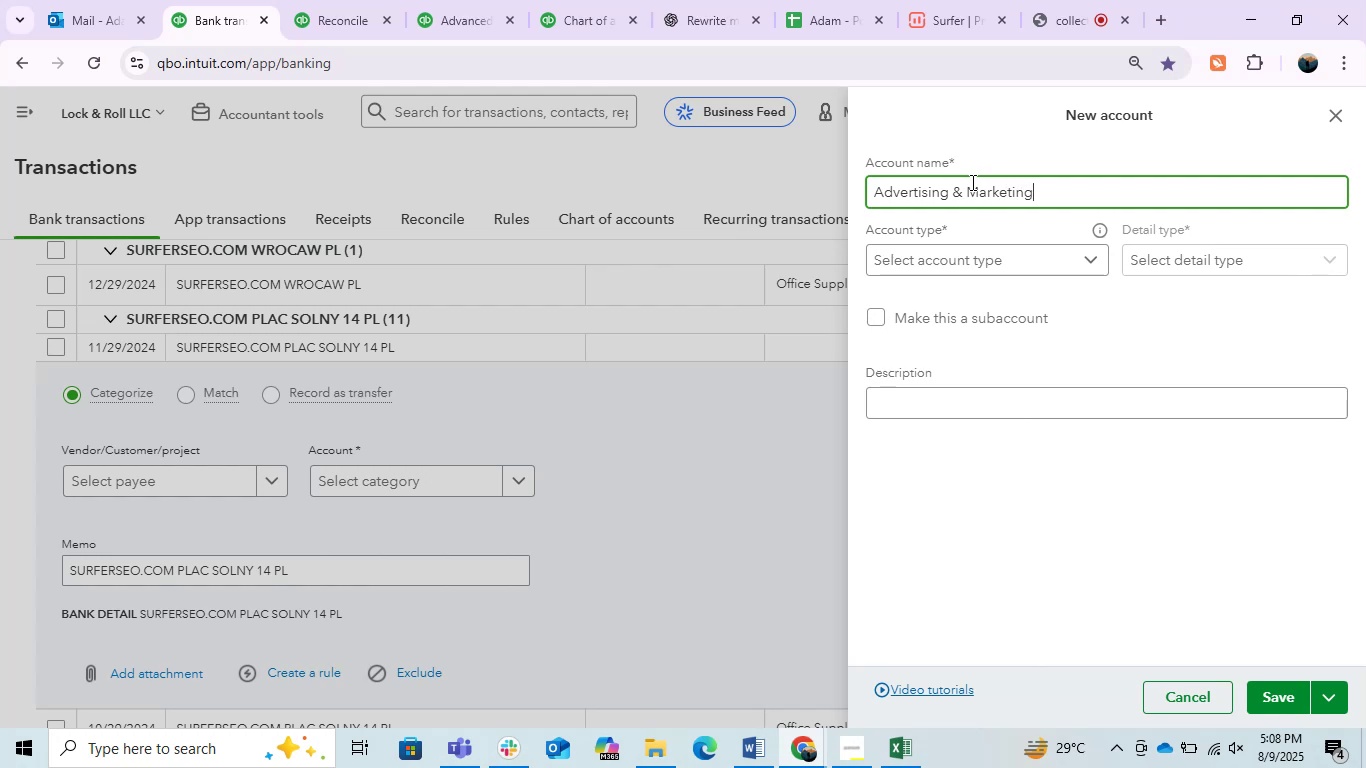 
left_click([1056, 261])
 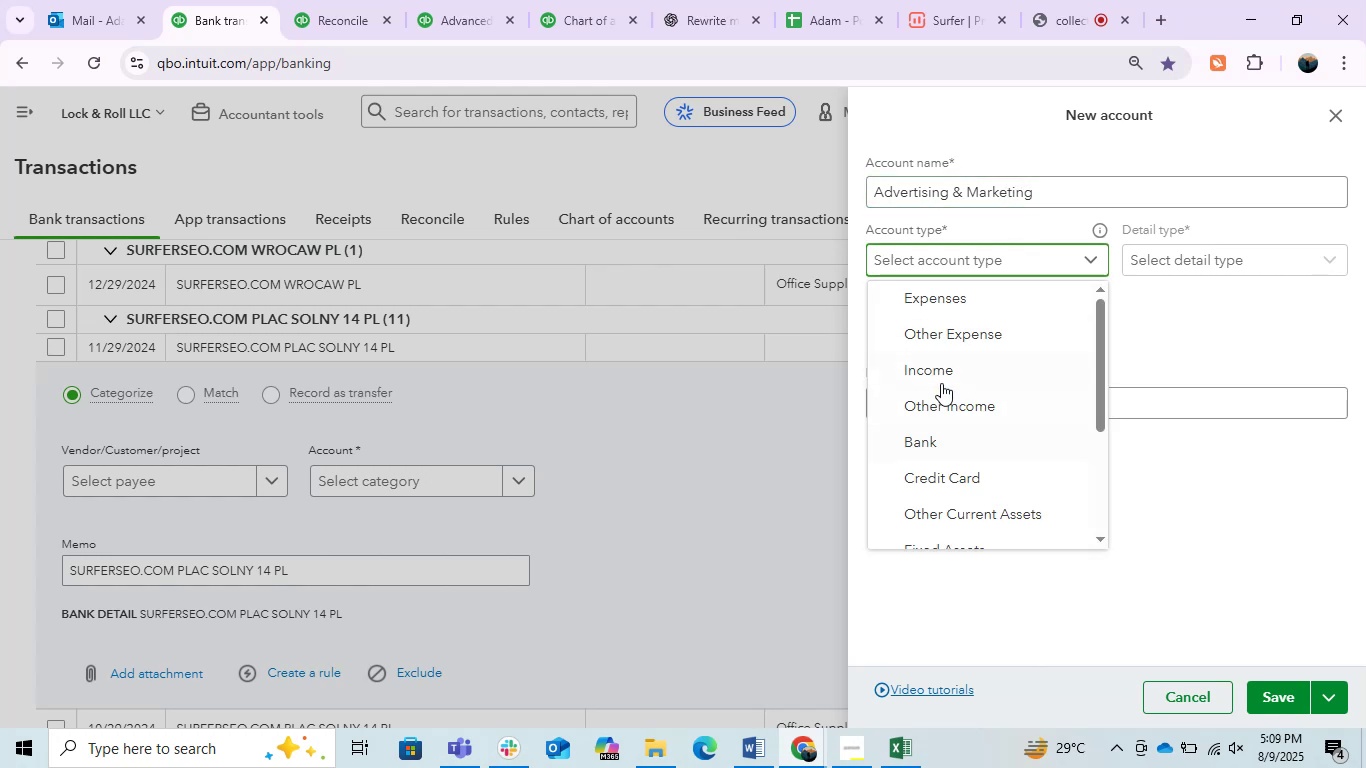 
left_click([969, 300])
 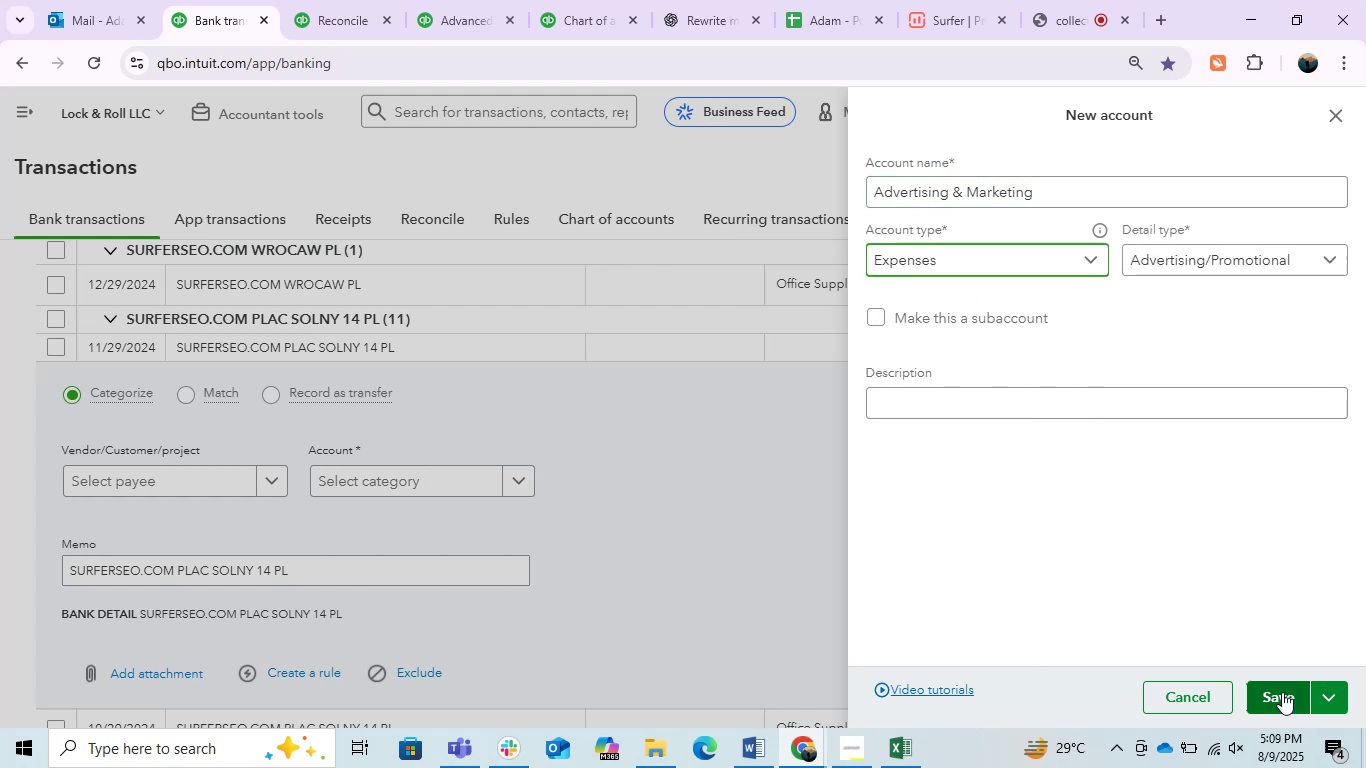 
left_click([1282, 692])
 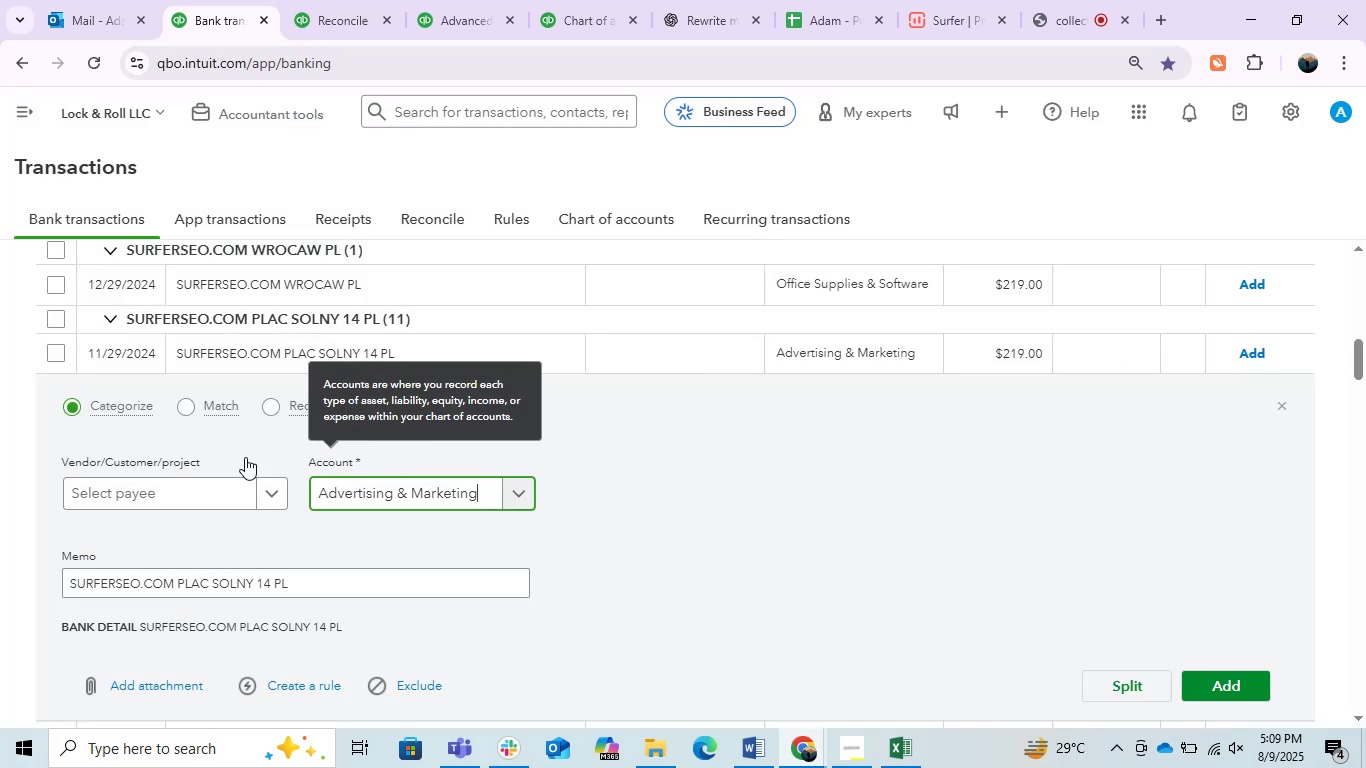 
wait(8.54)
 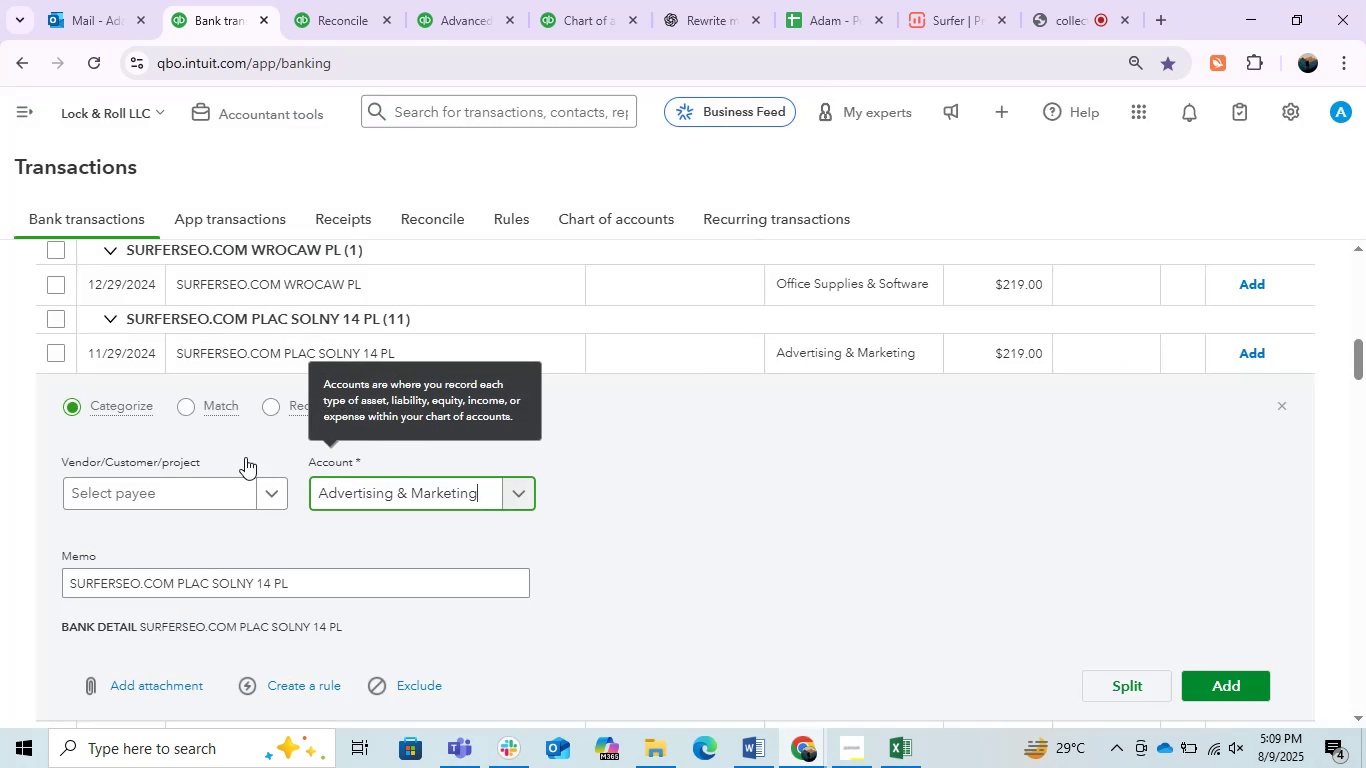 
left_click_drag(start_coordinate=[136, 580], to_coordinate=[51, 585])
 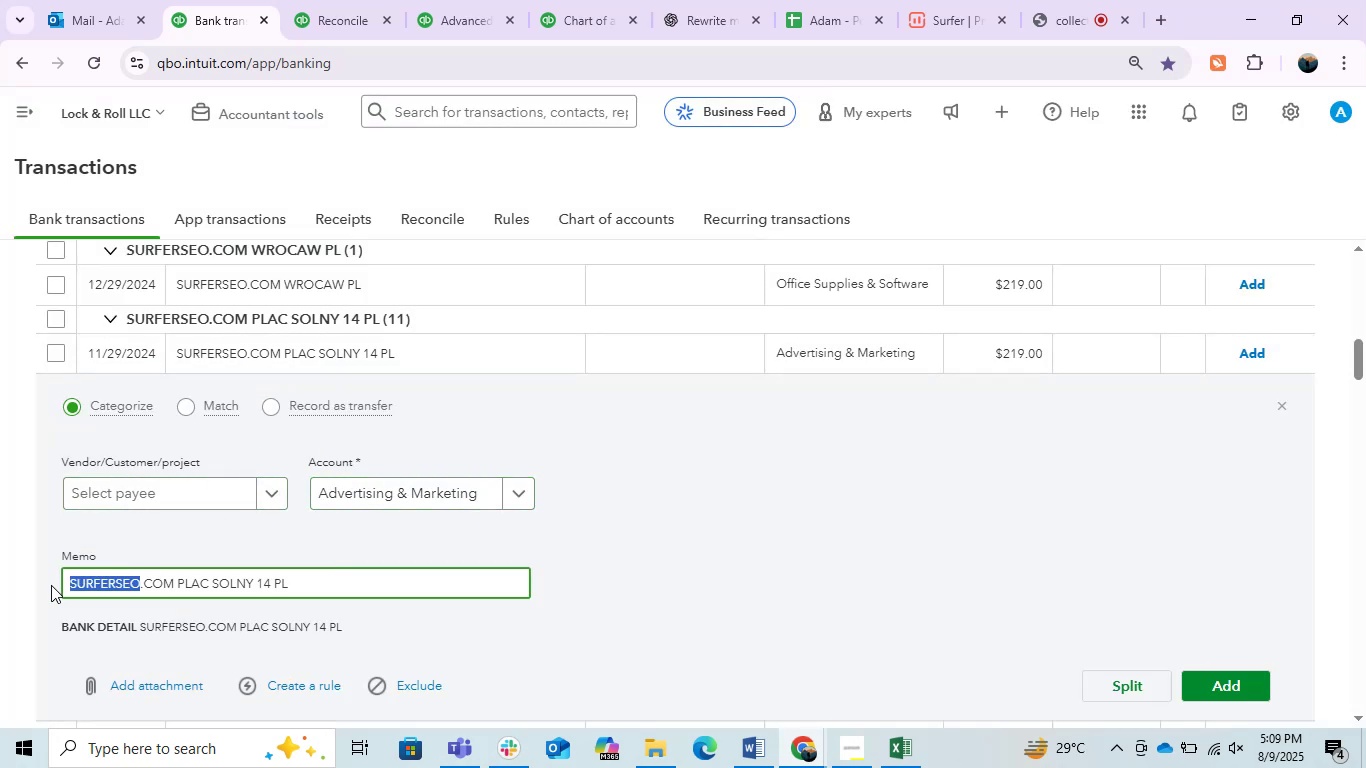 
key(Control+C)
 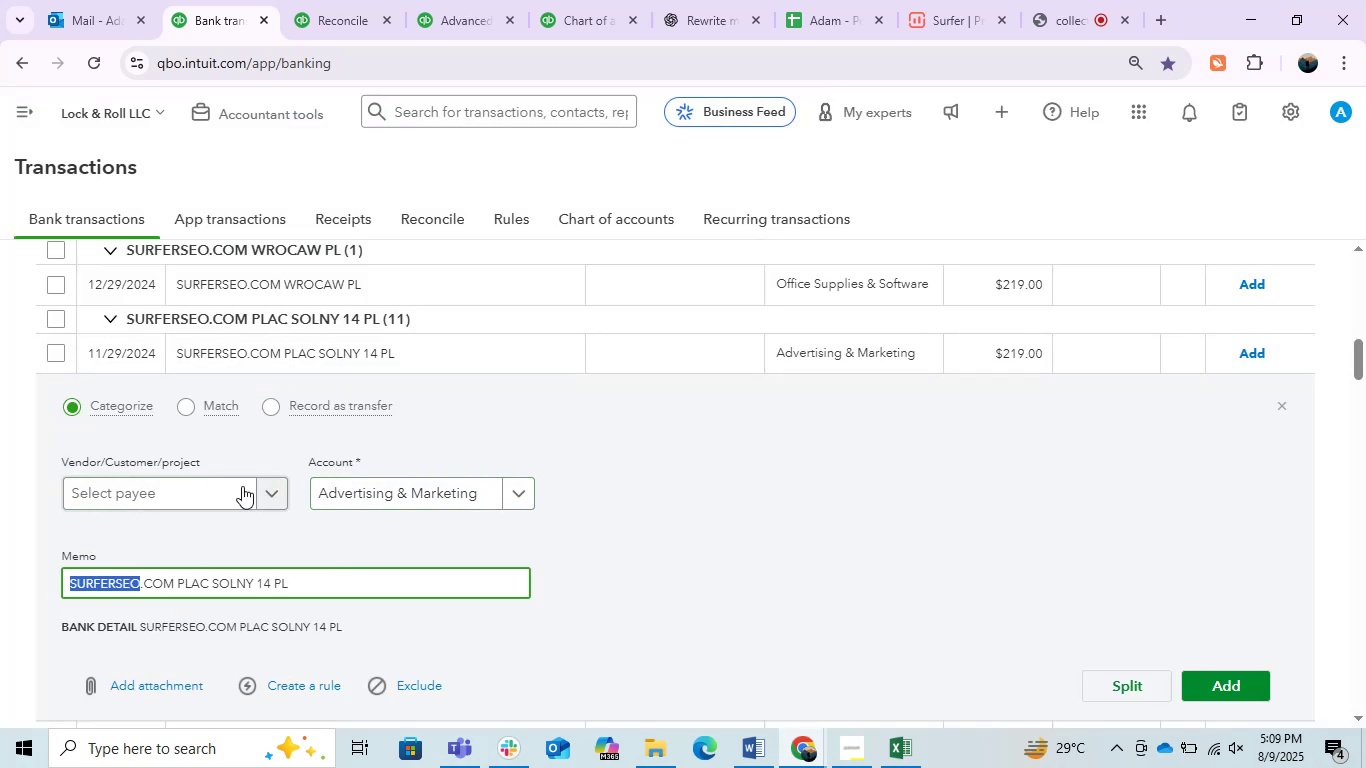 
key(Control+C)
 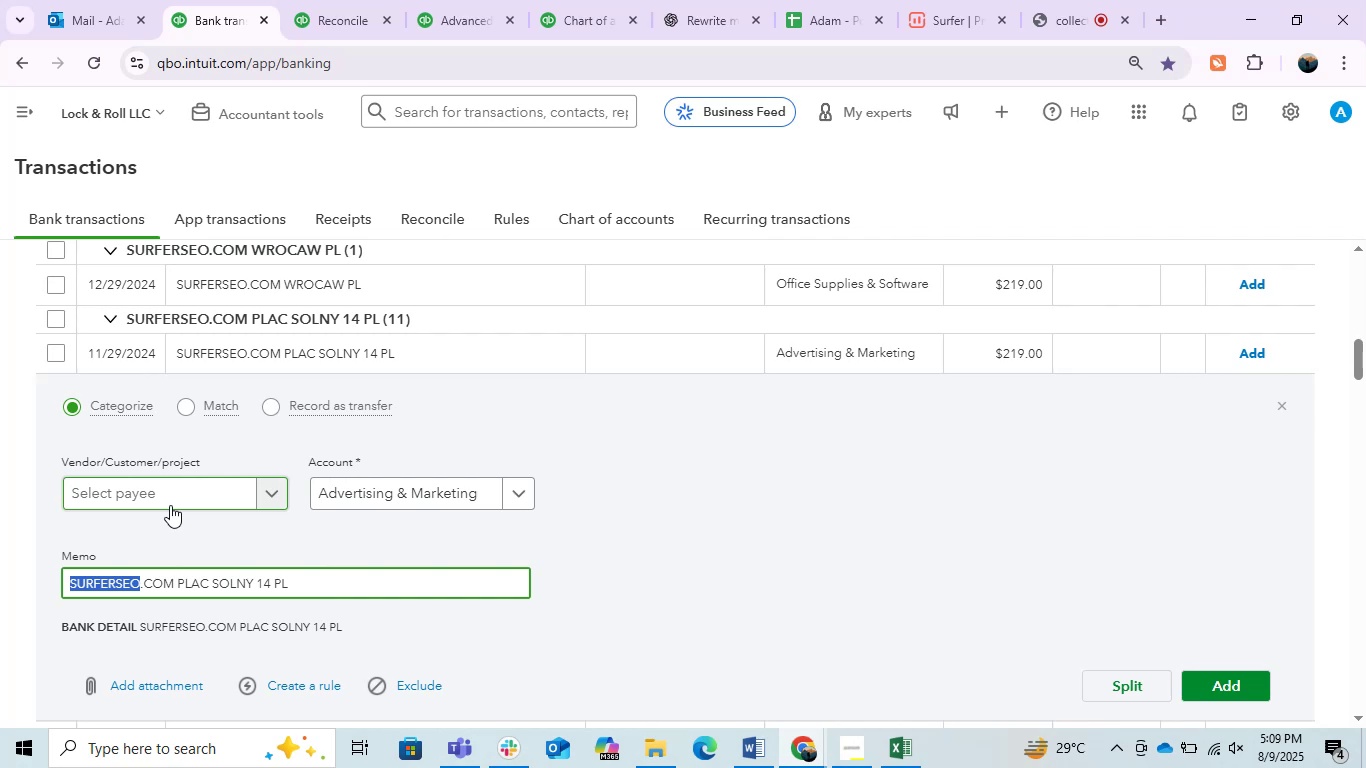 
left_click([168, 502])
 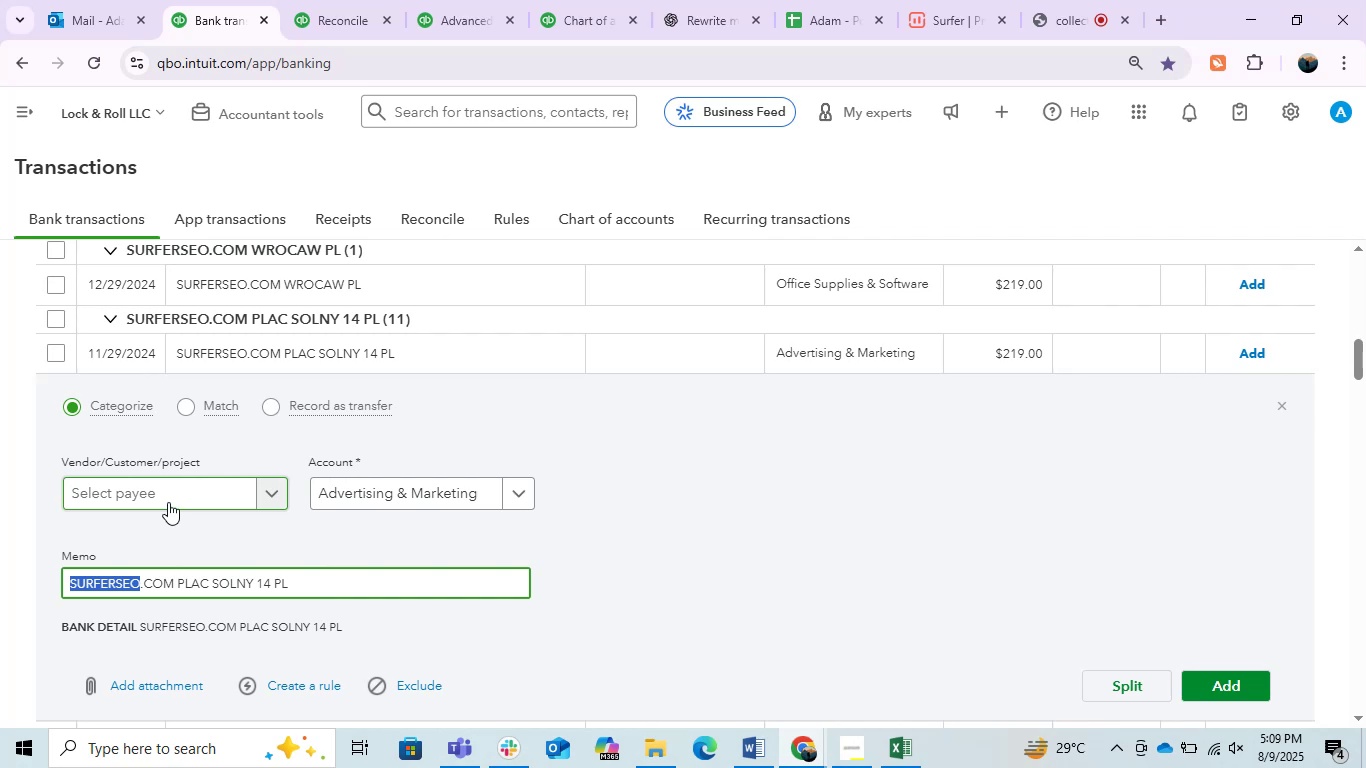 
hold_key(key=ControlLeft, duration=0.51)
 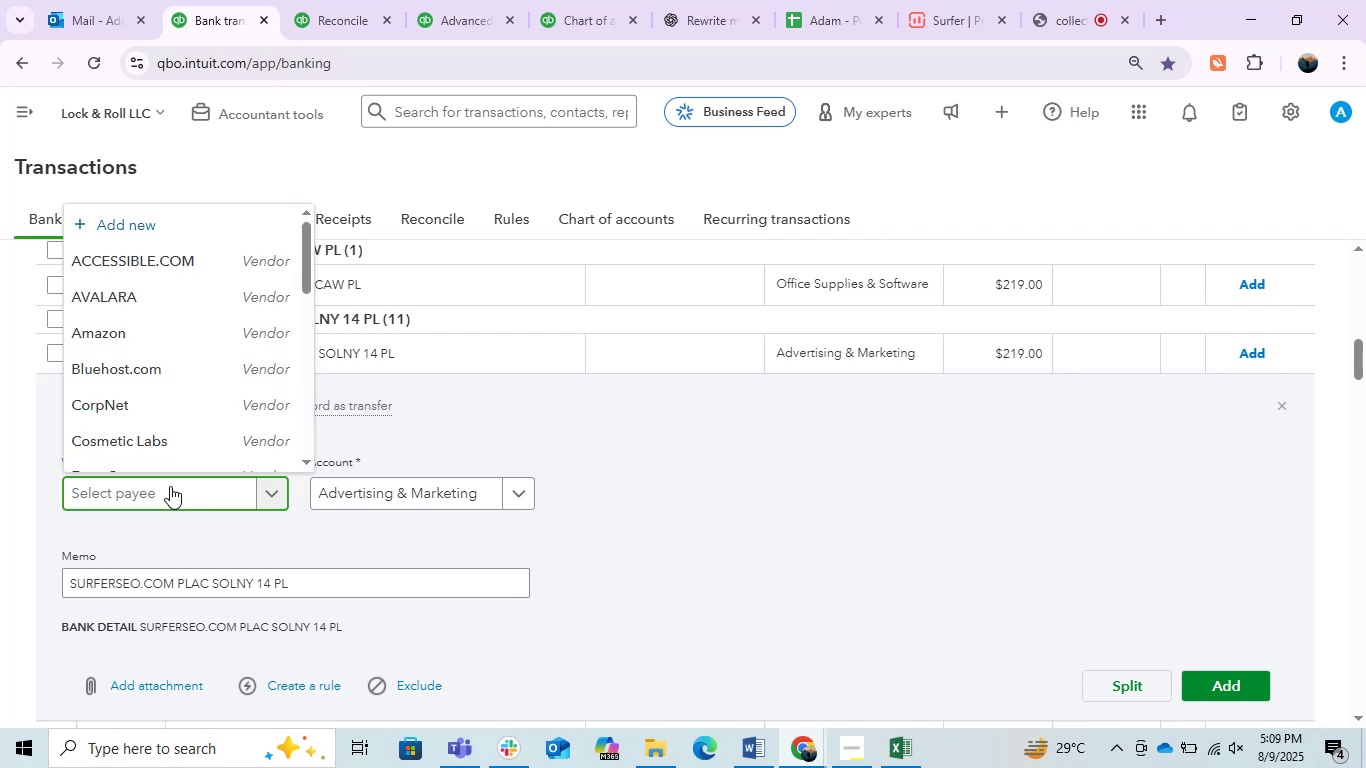 
key(Control+V)
 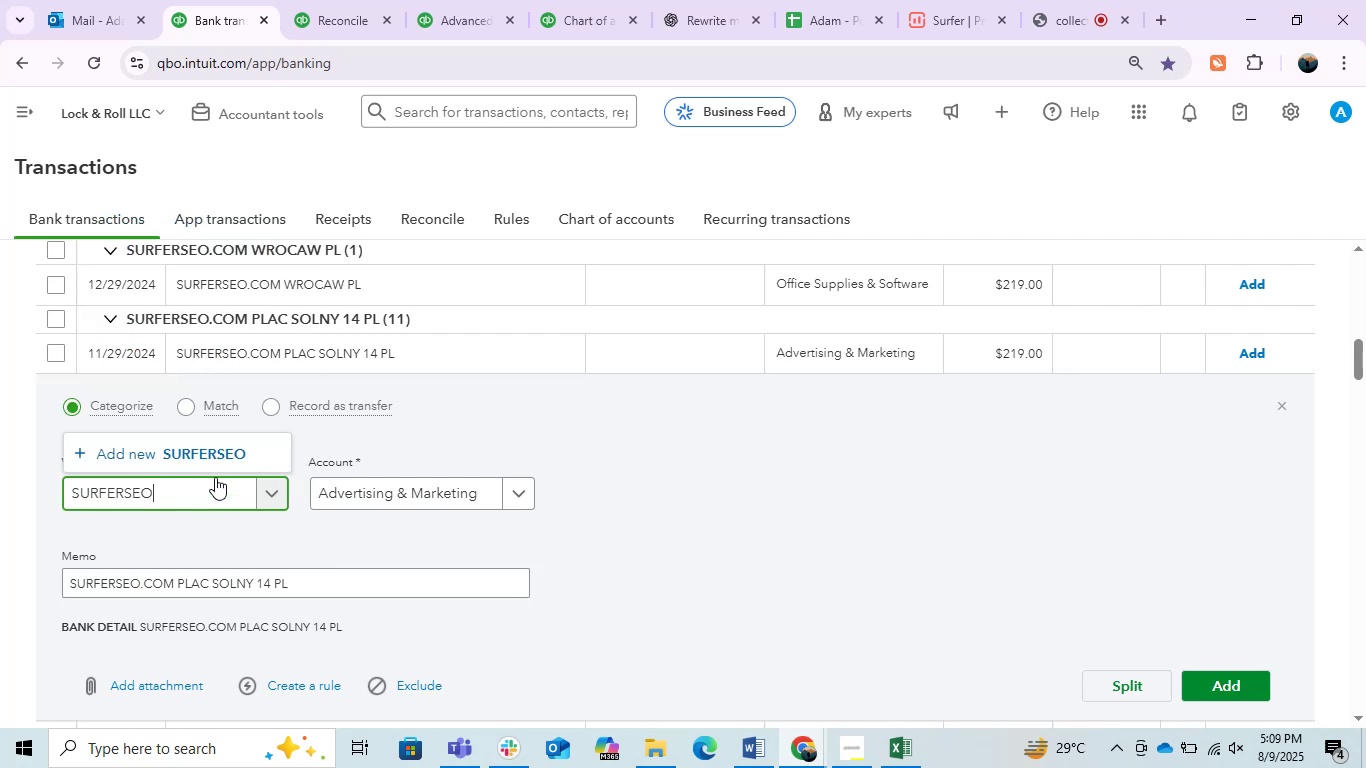 
left_click([214, 456])
 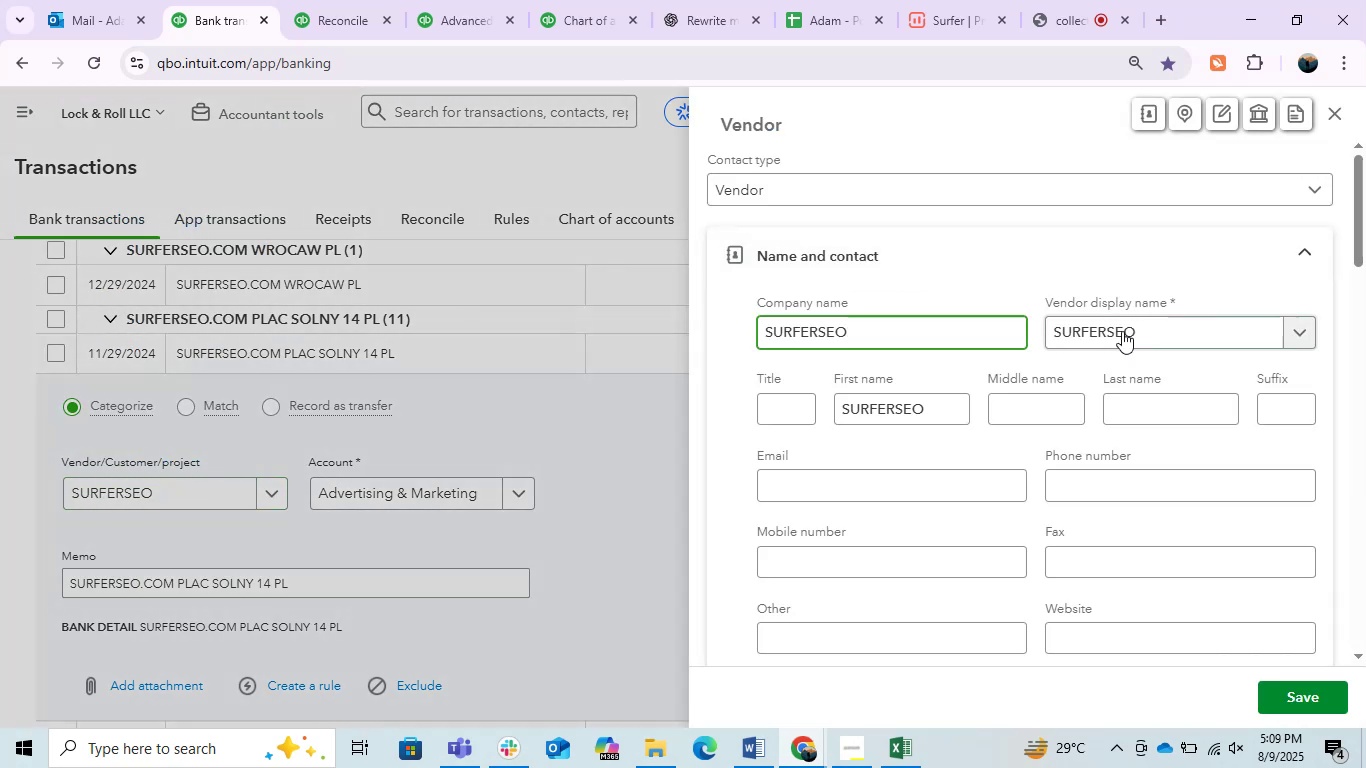 
left_click([1291, 692])
 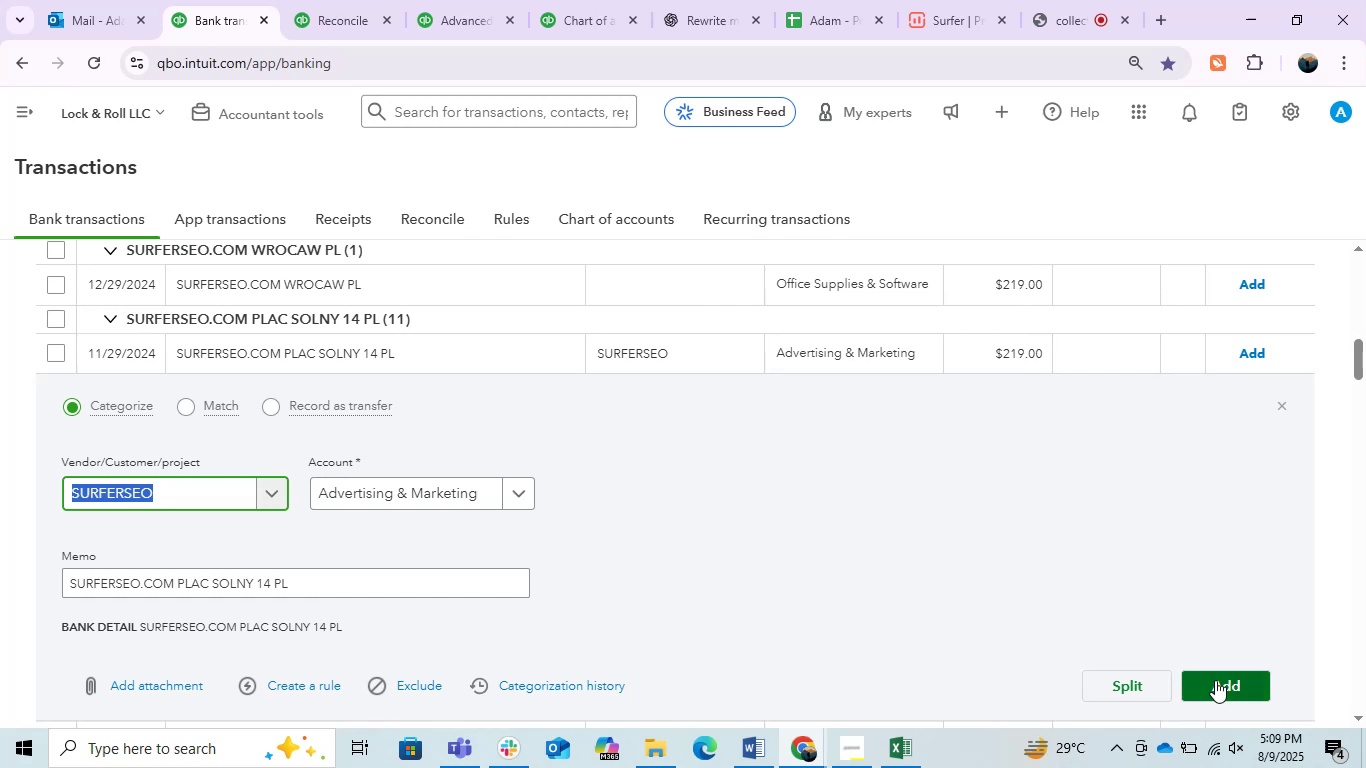 
wait(11.3)
 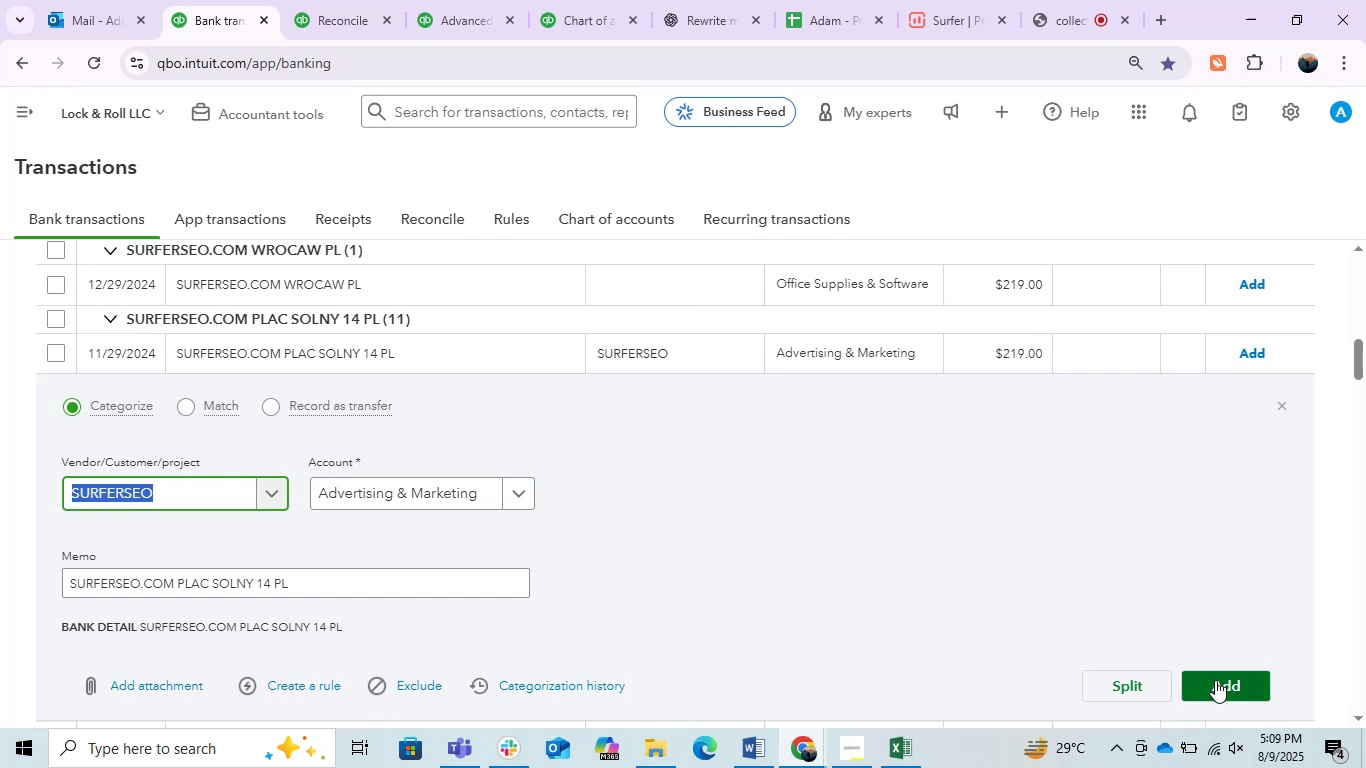 
left_click([1215, 680])
 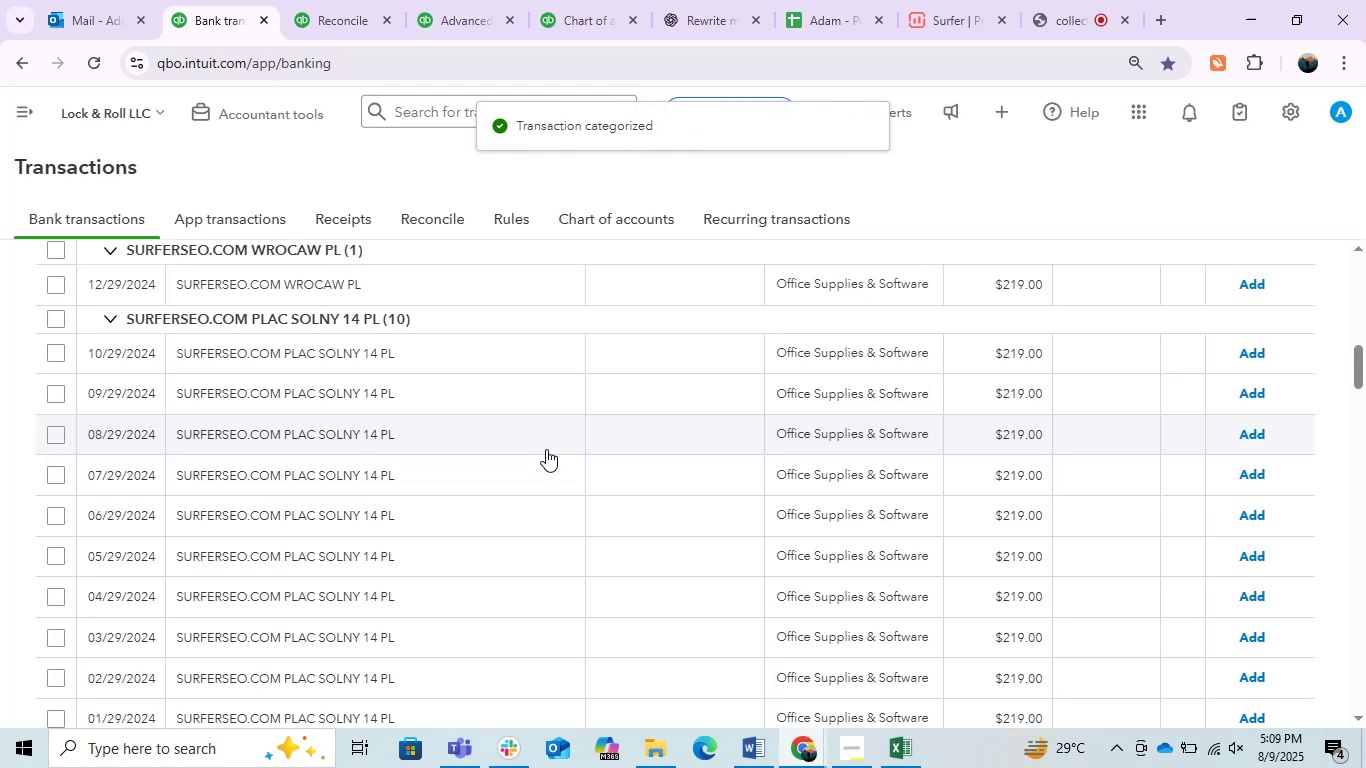 
wait(5.31)
 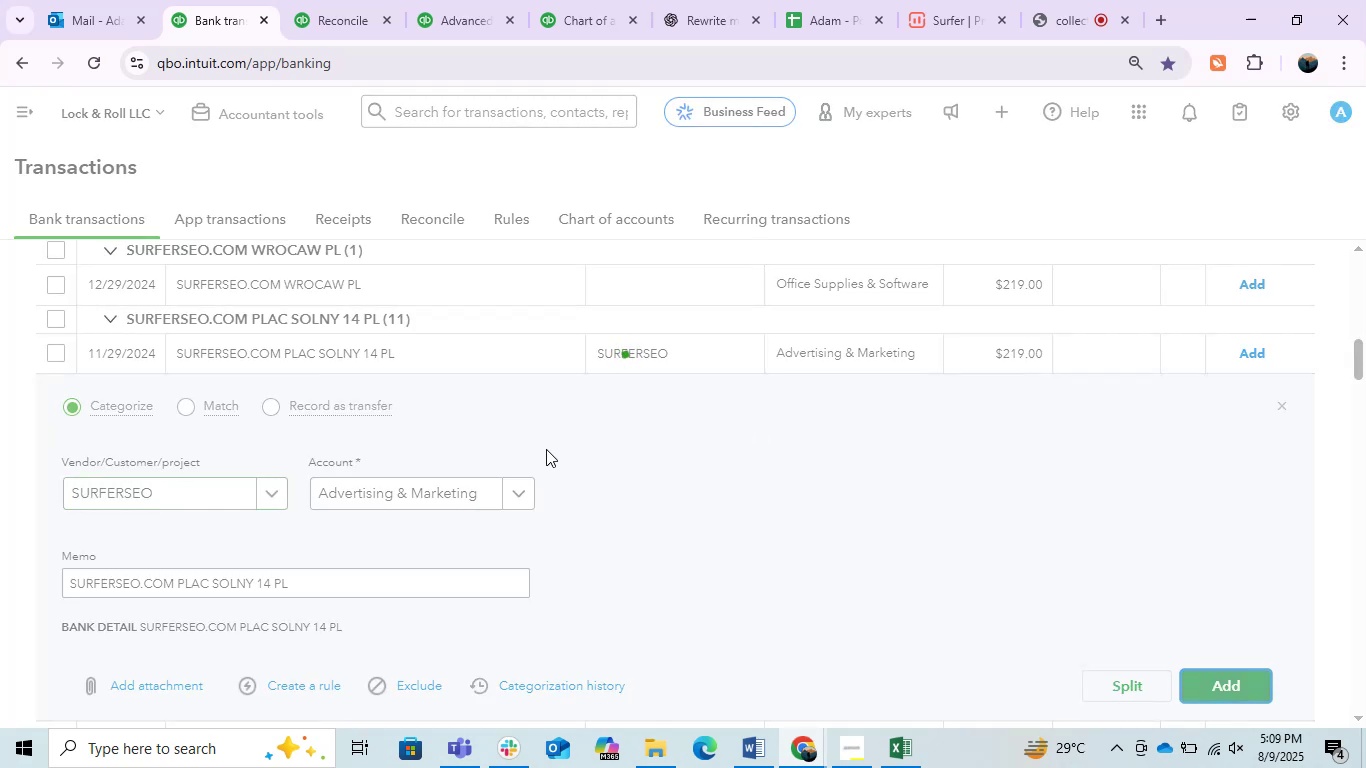 
left_click([496, 273])
 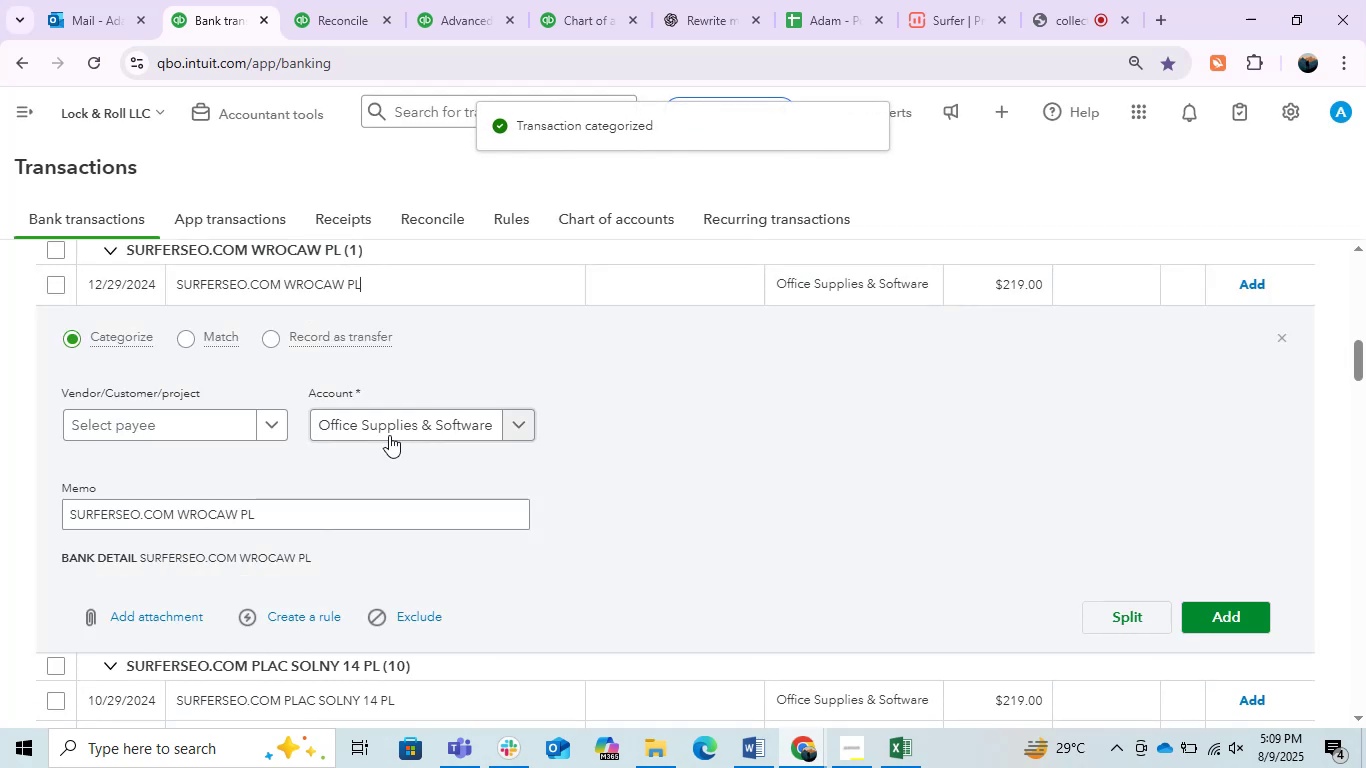 
left_click([389, 420])
 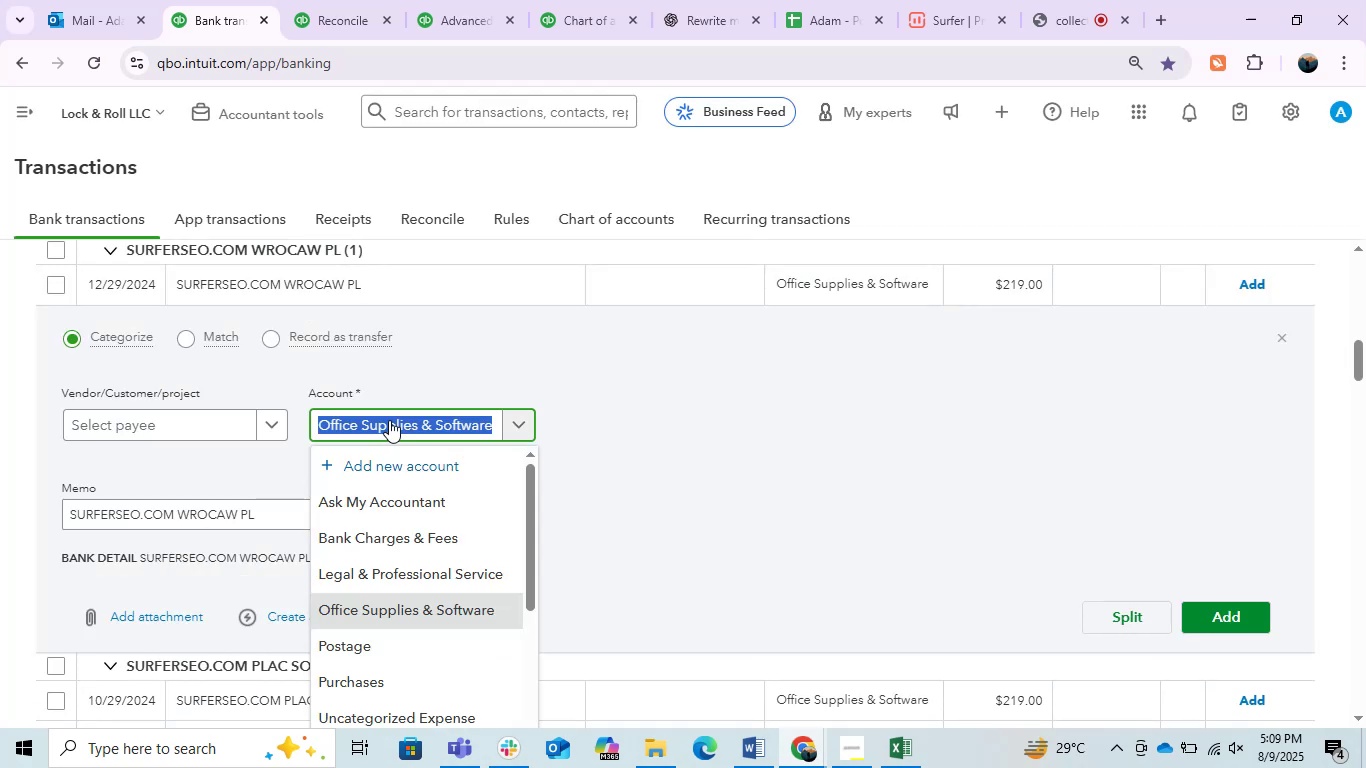 
key(A)
 